 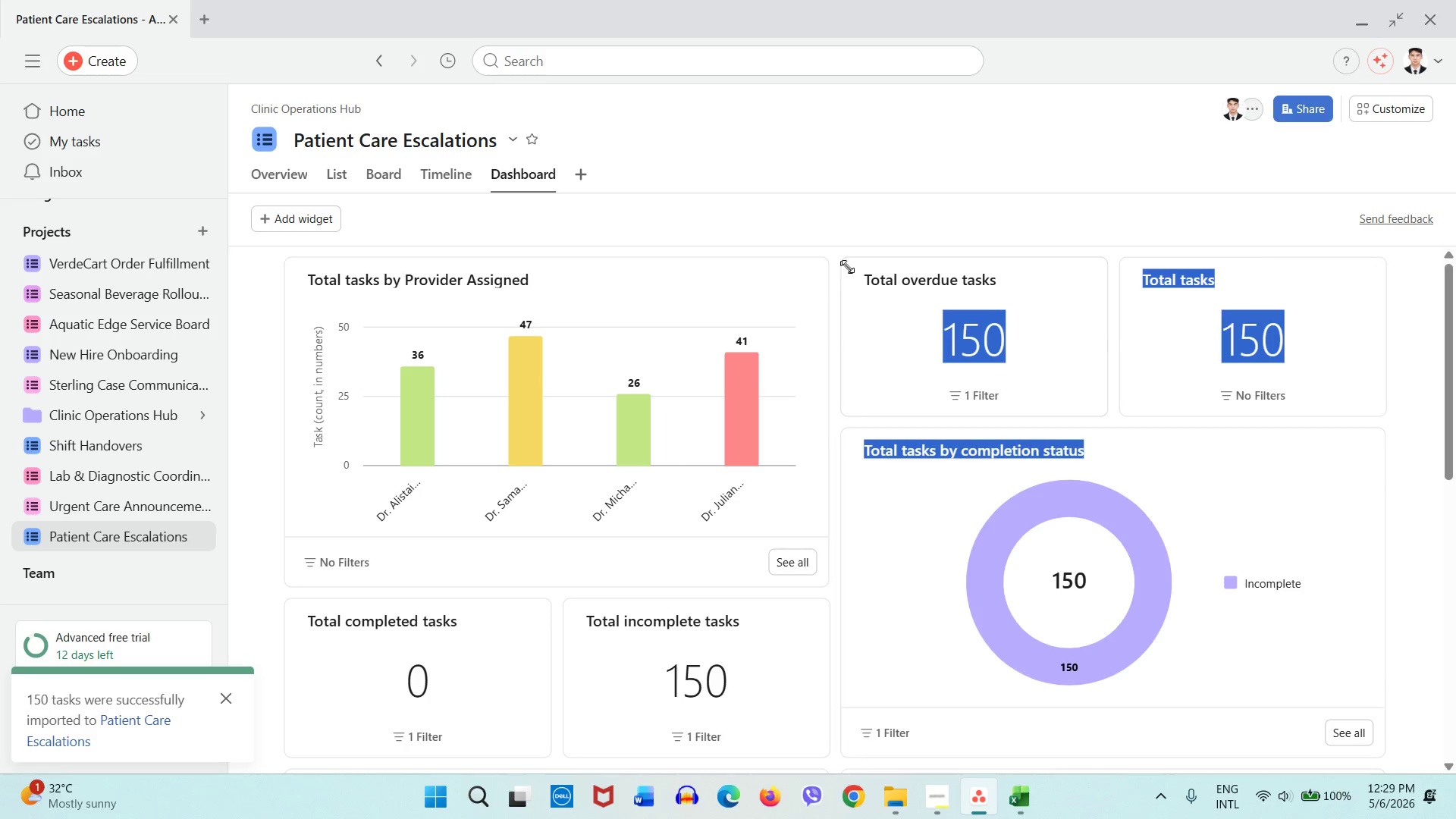 
left_click([869, 241])
 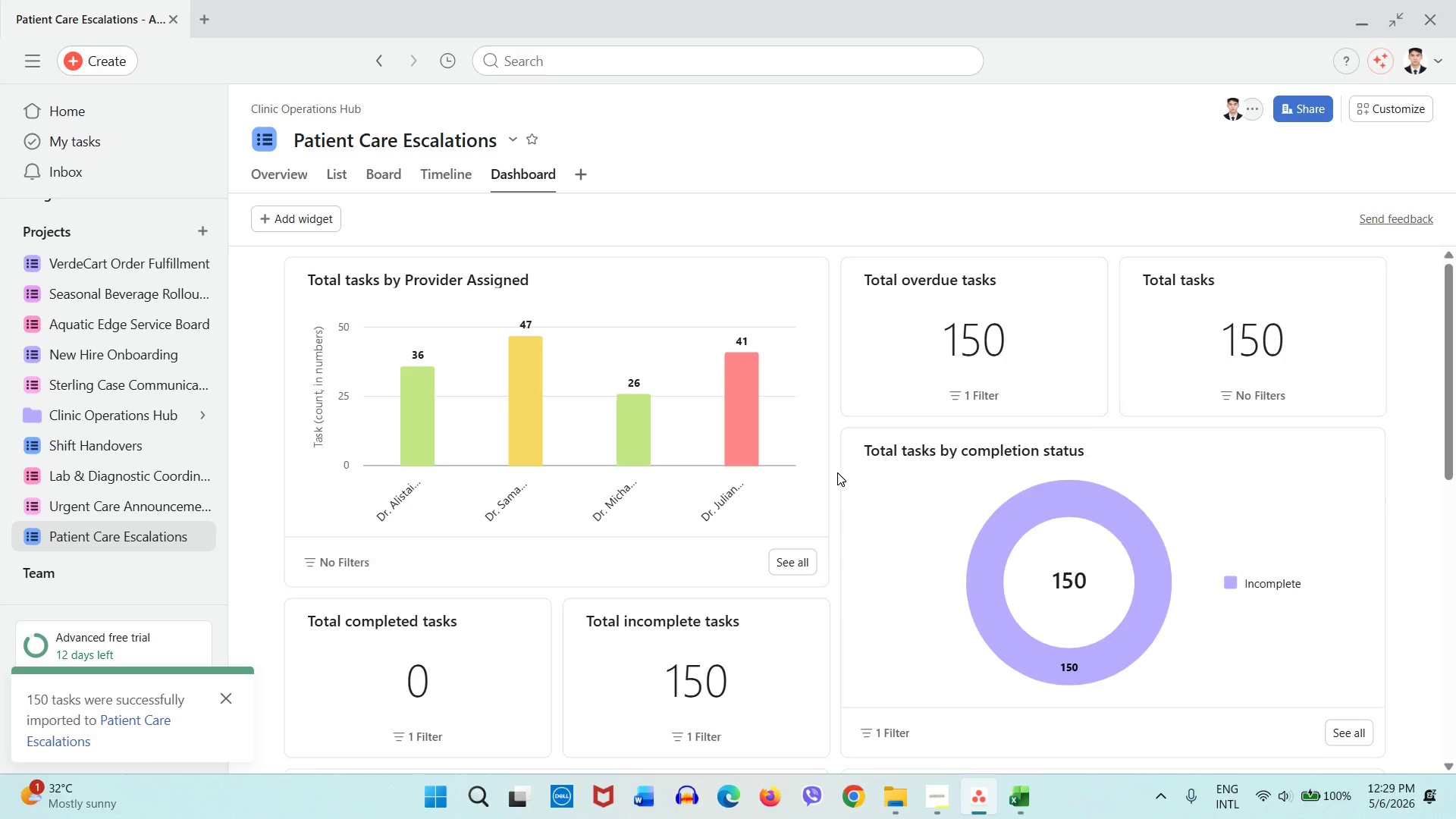 
scroll: coordinate [837, 472], scroll_direction: down, amount: 3.0
 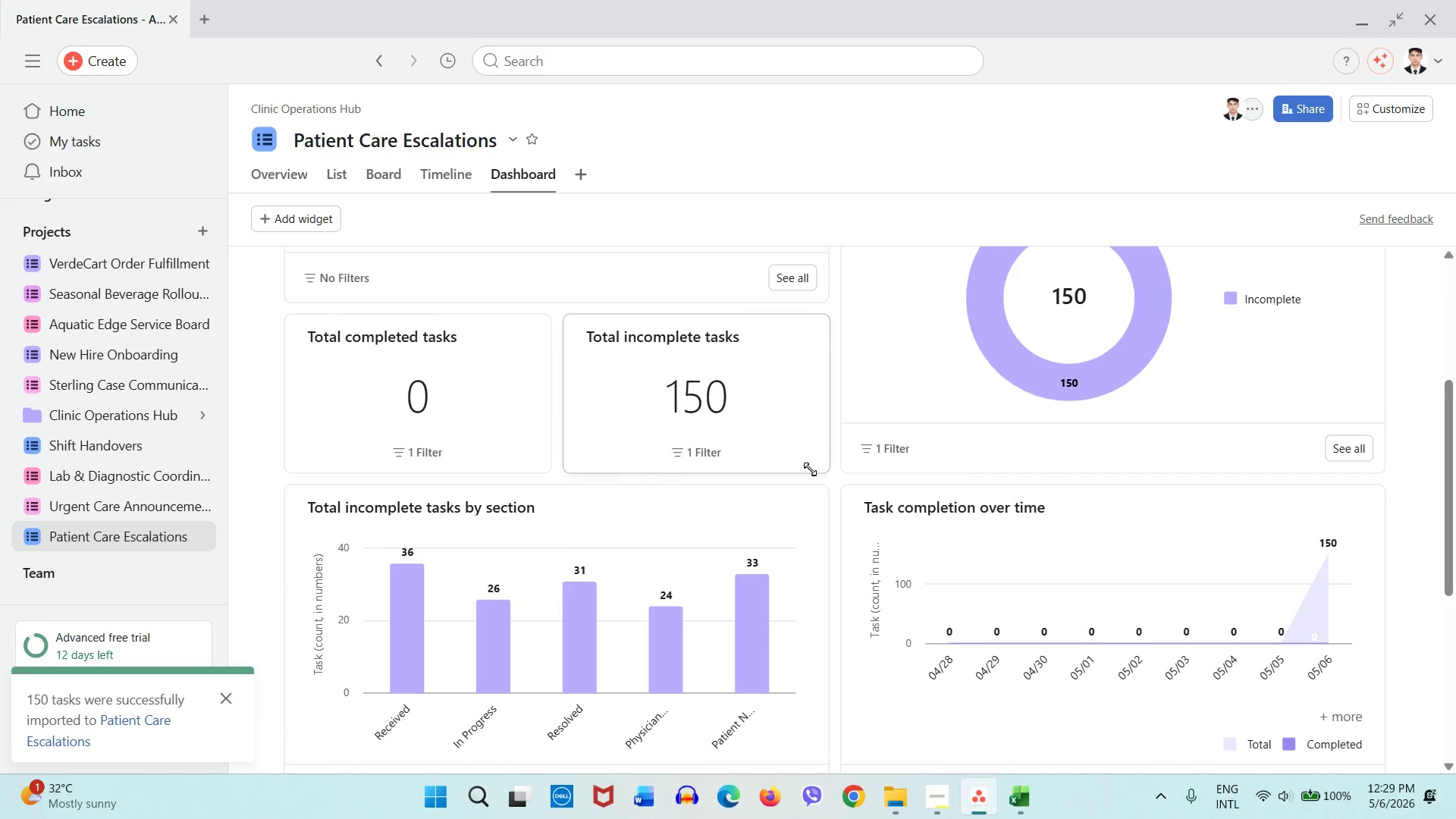 
scroll: coordinate [807, 466], scroll_direction: up, amount: 7.0
 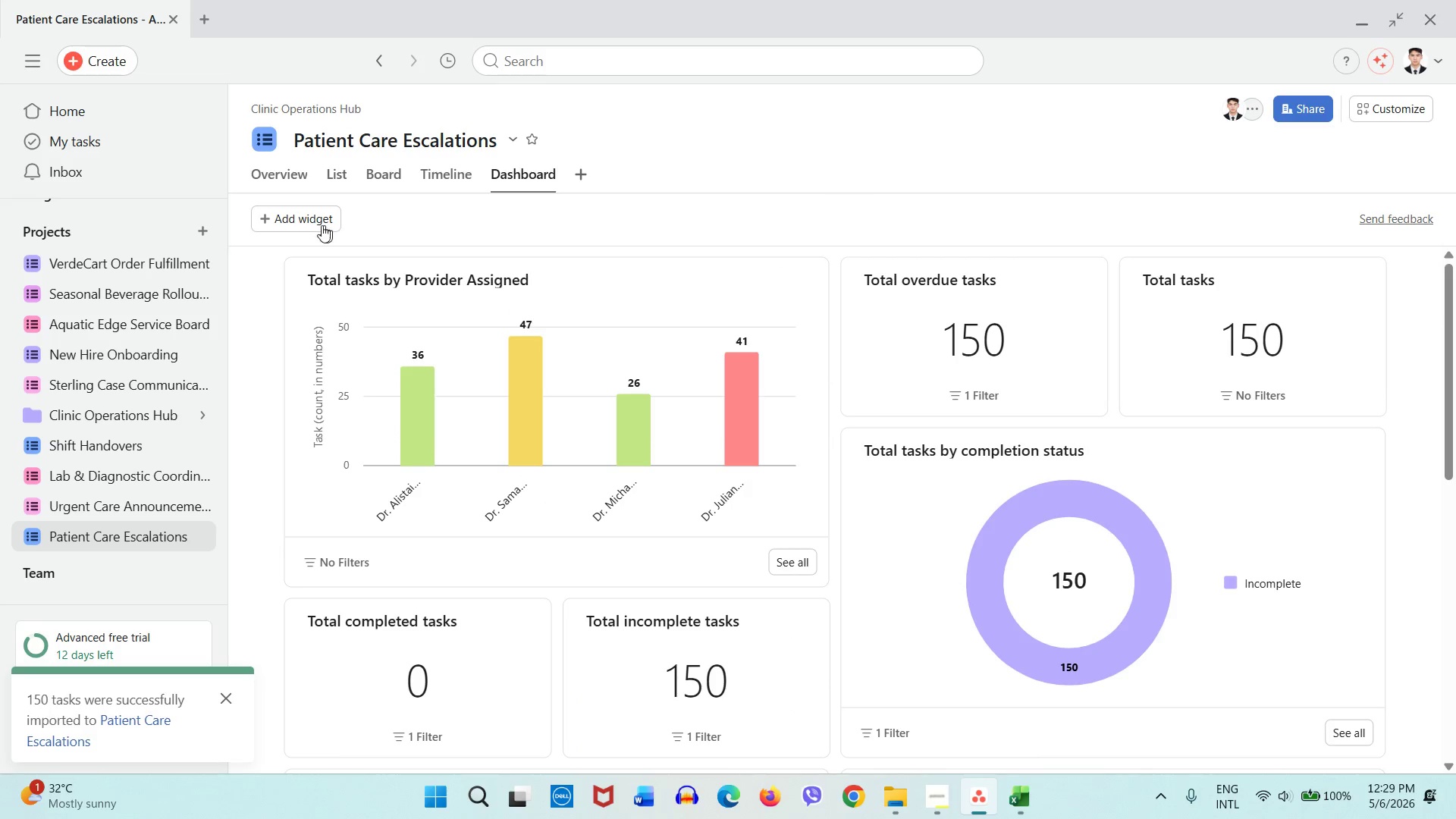 
left_click([320, 225])
 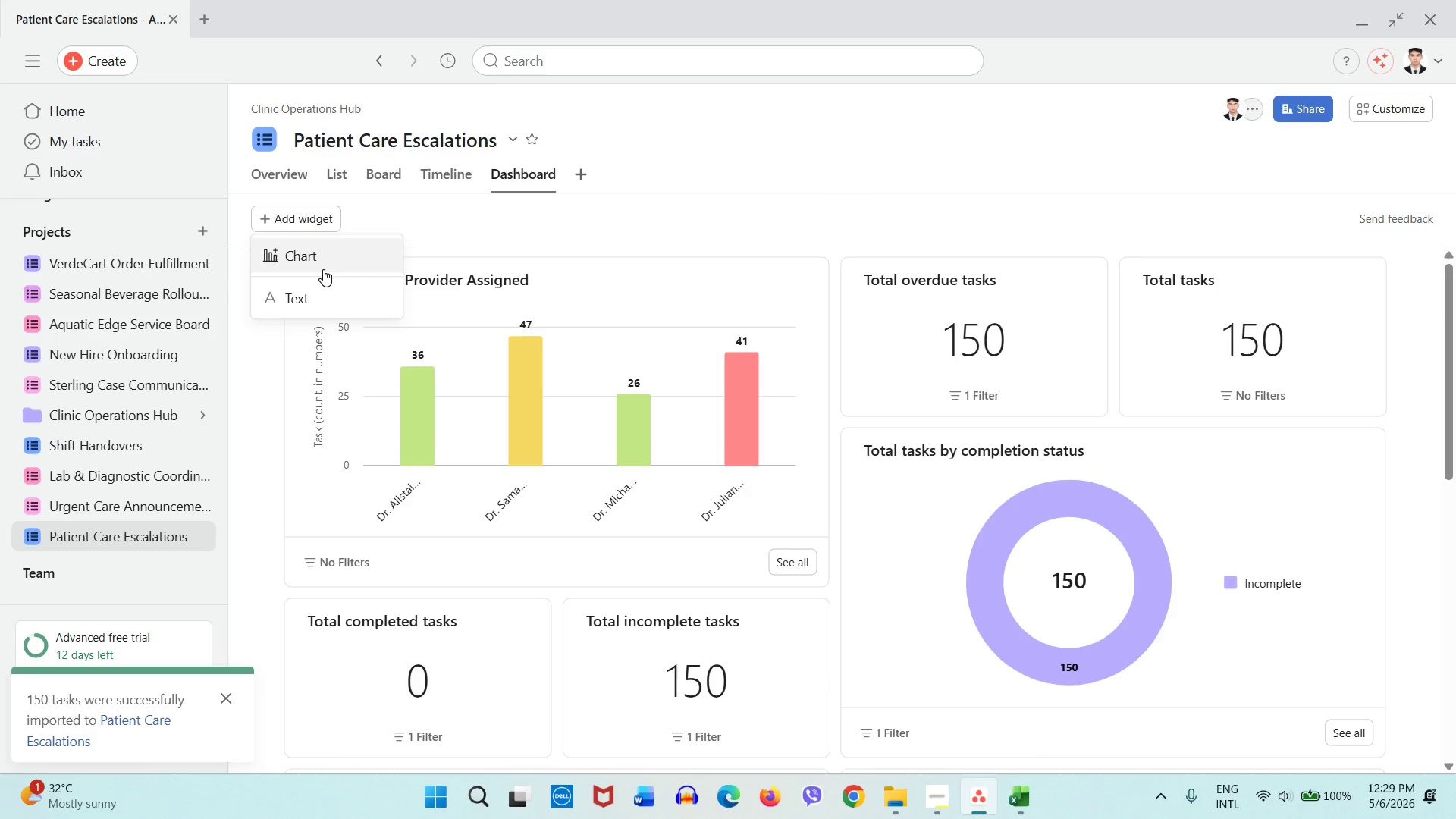 
left_click([323, 268])
 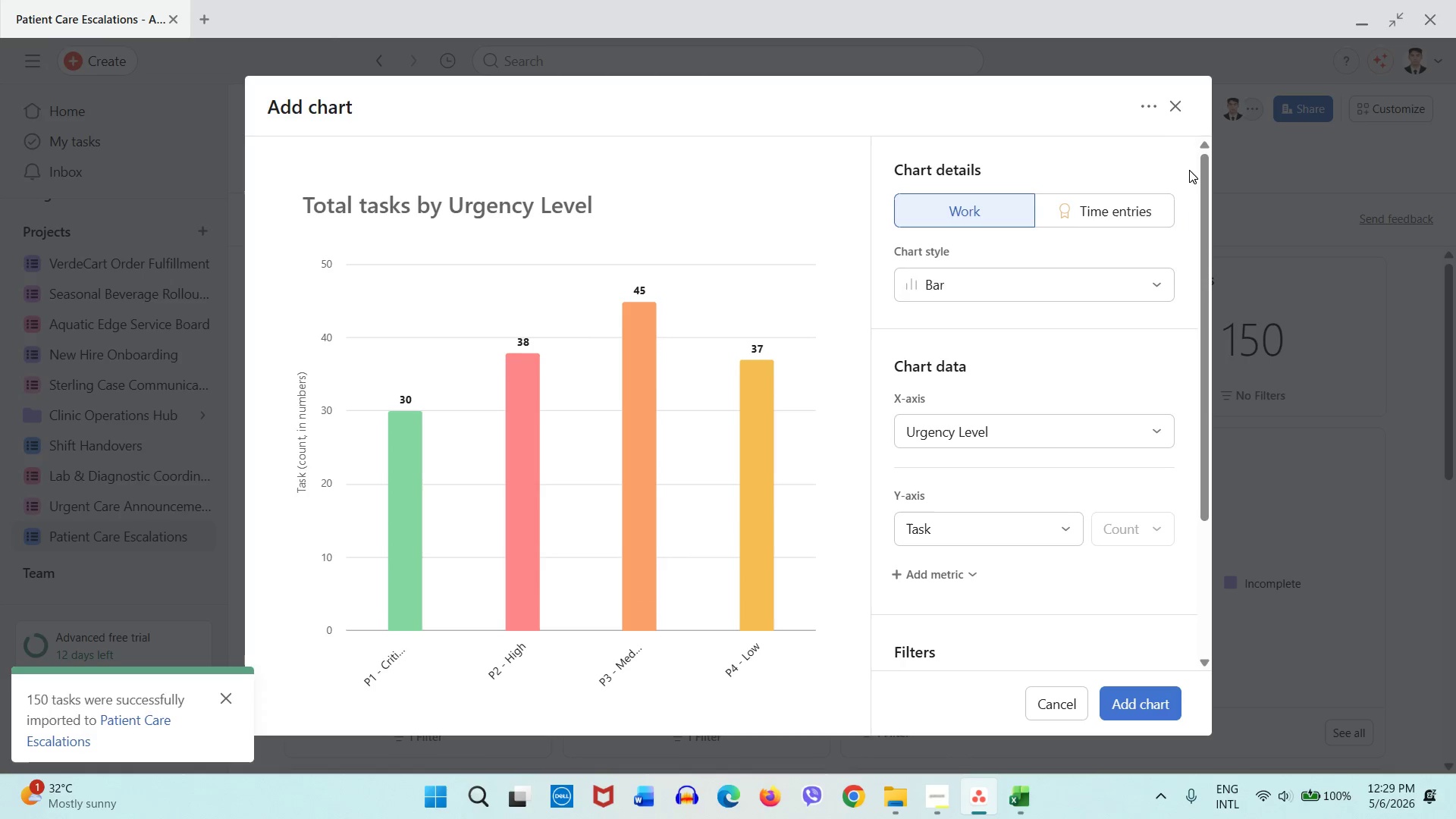 
scroll: coordinate [987, 324], scroll_direction: up, amount: 1.0
 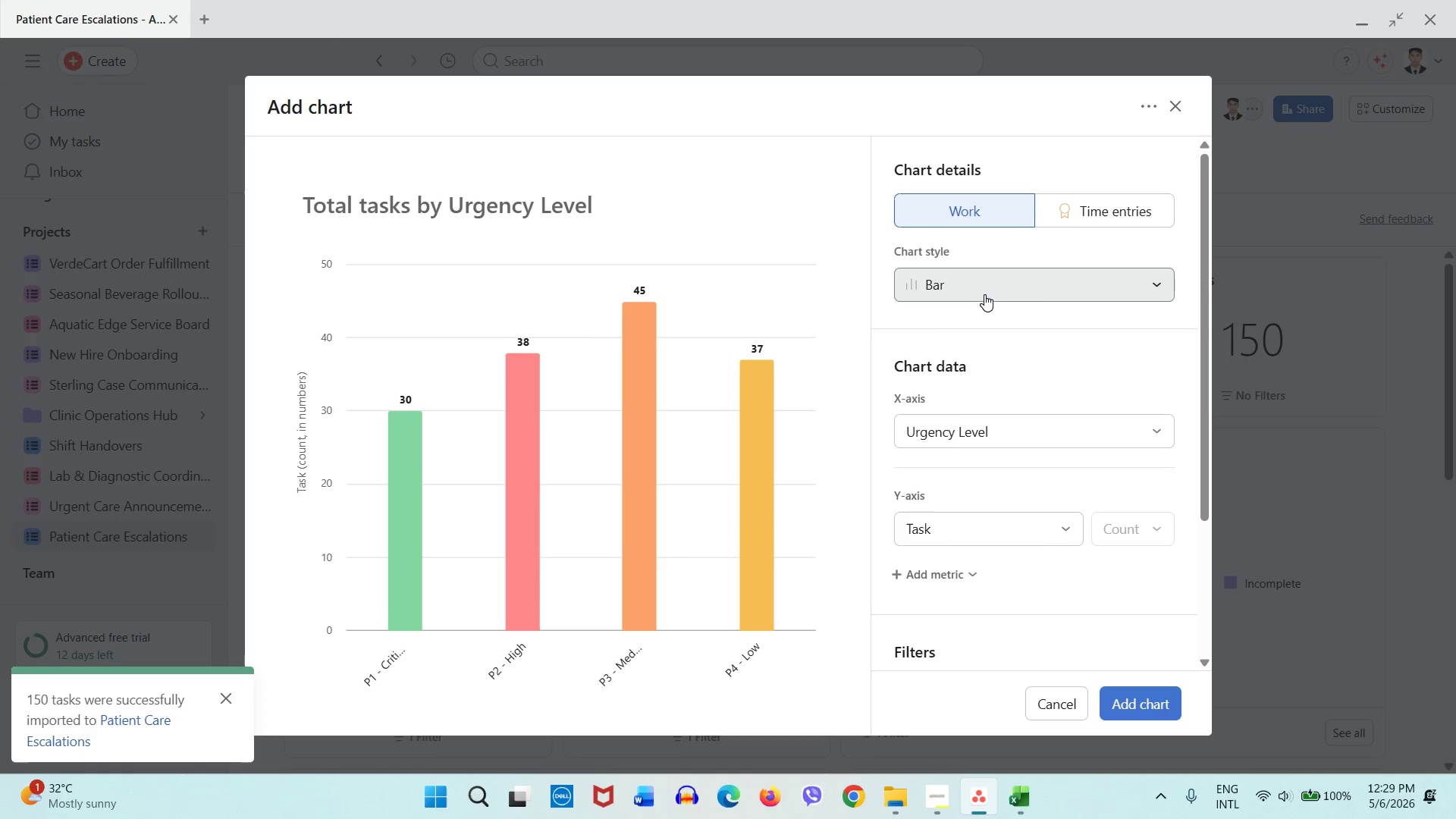 
double_click([984, 294])
 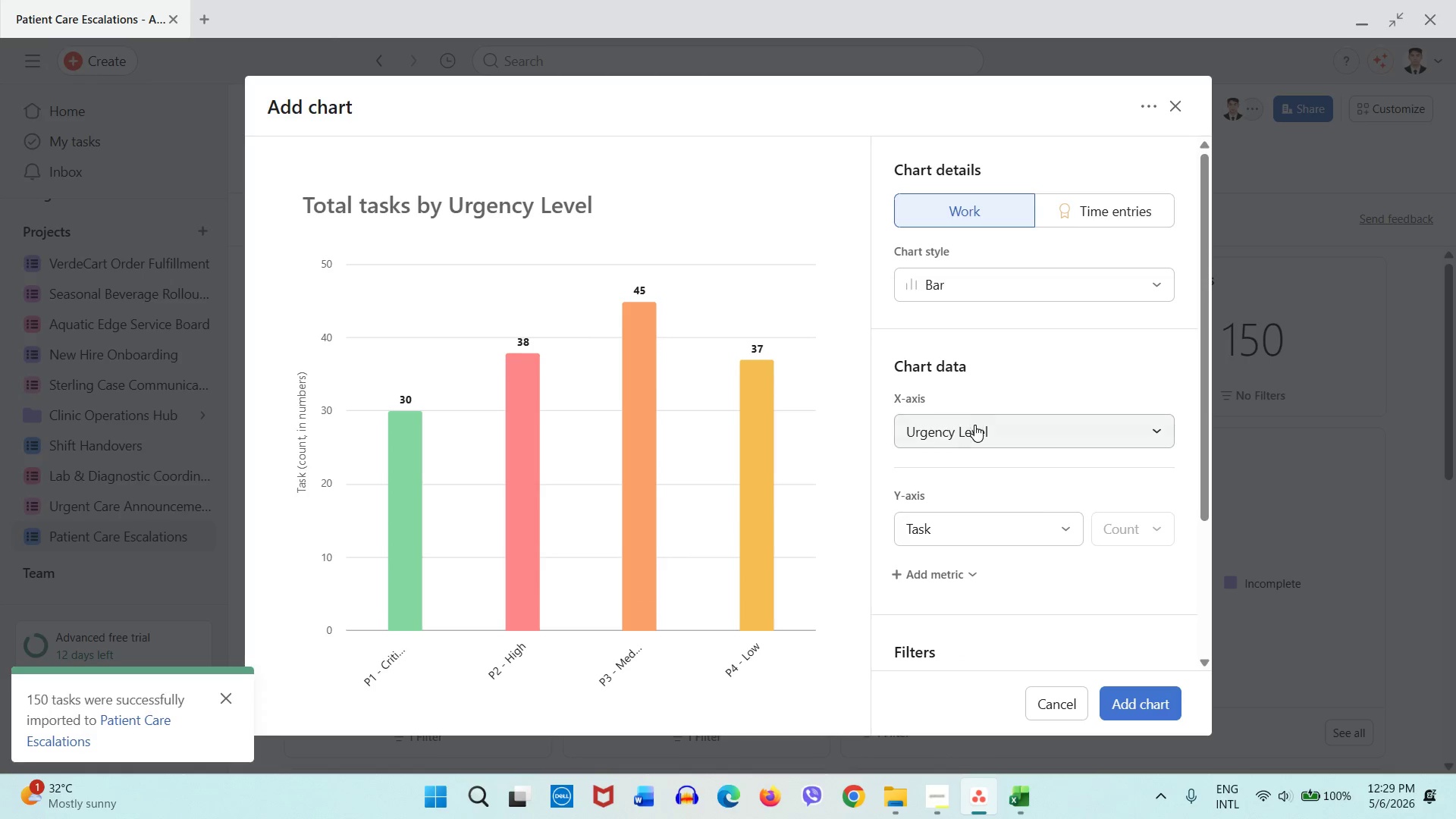 
left_click([974, 425])
 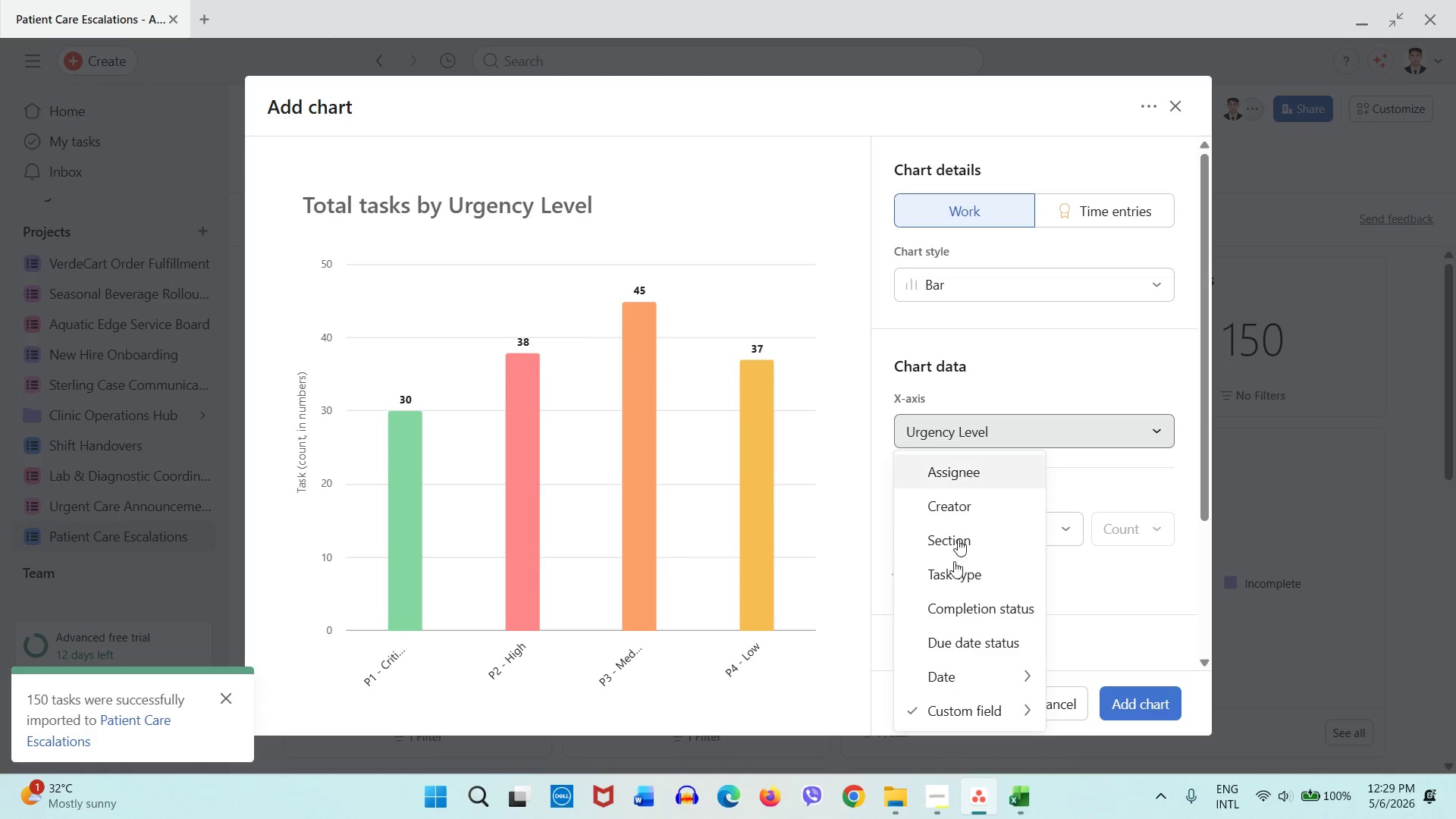 
scroll: coordinate [952, 577], scroll_direction: down, amount: 1.0
 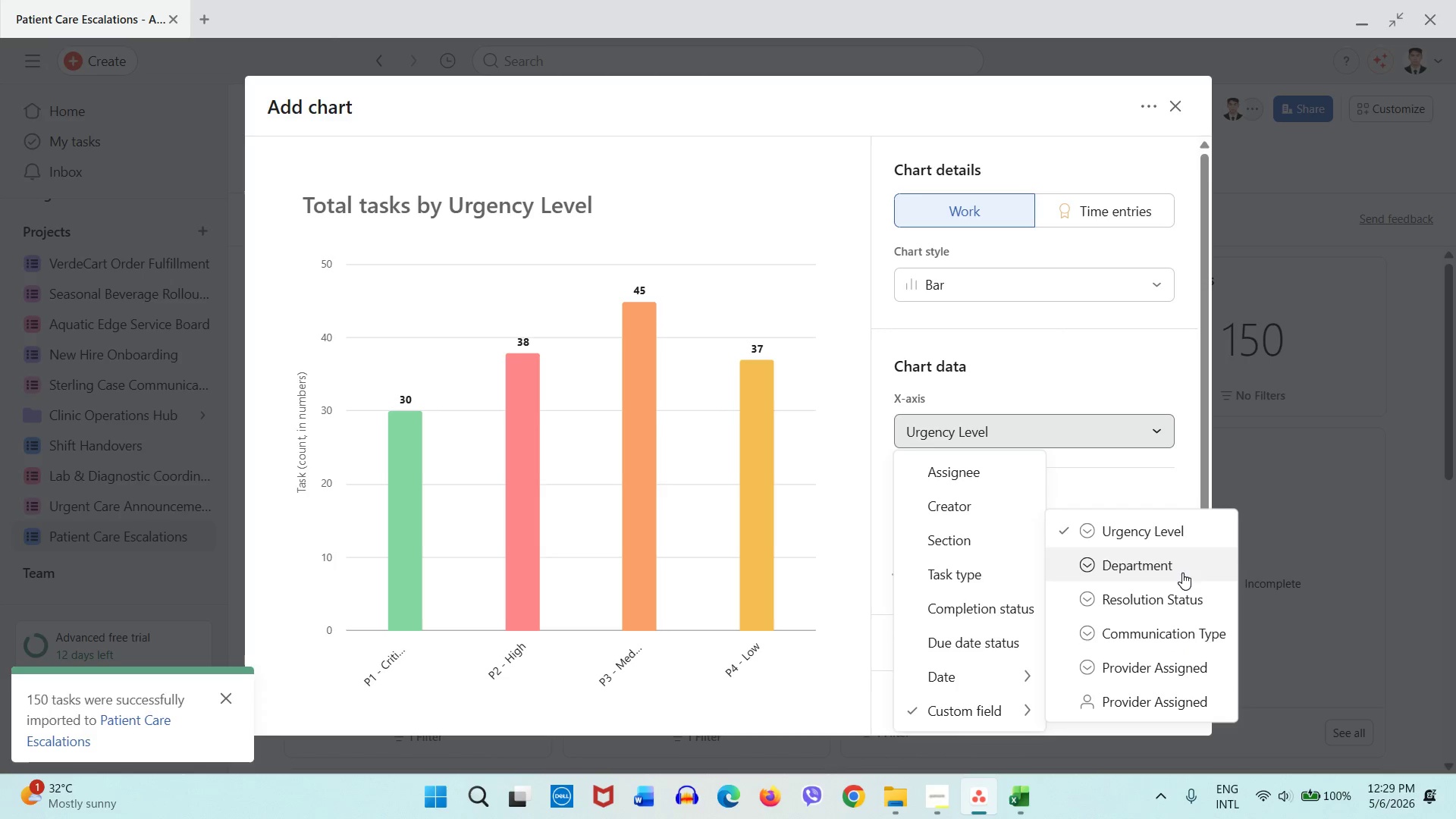 
wait(8.74)
 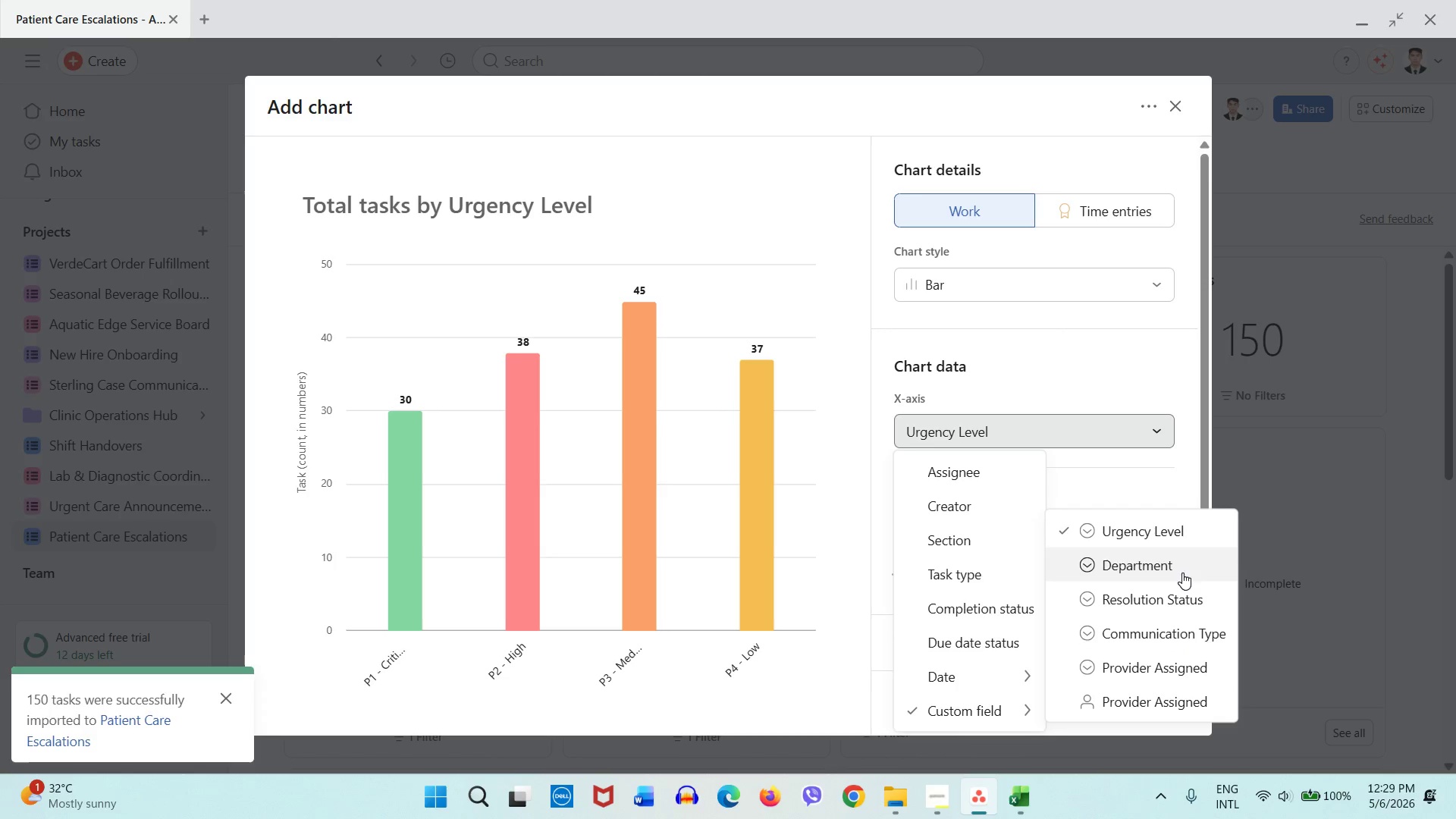 
left_click([1159, 535])
 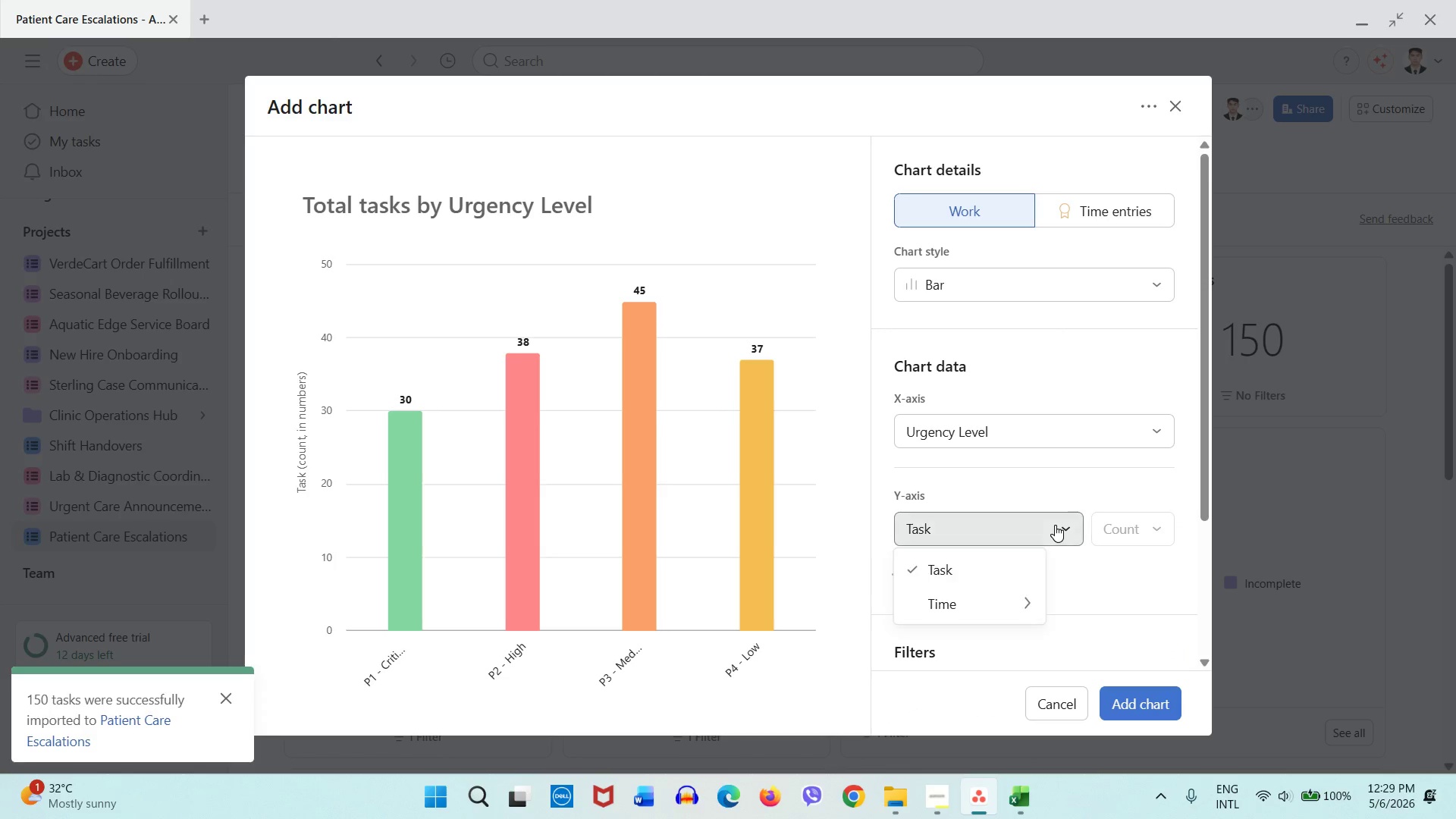 
double_click([1055, 525])
 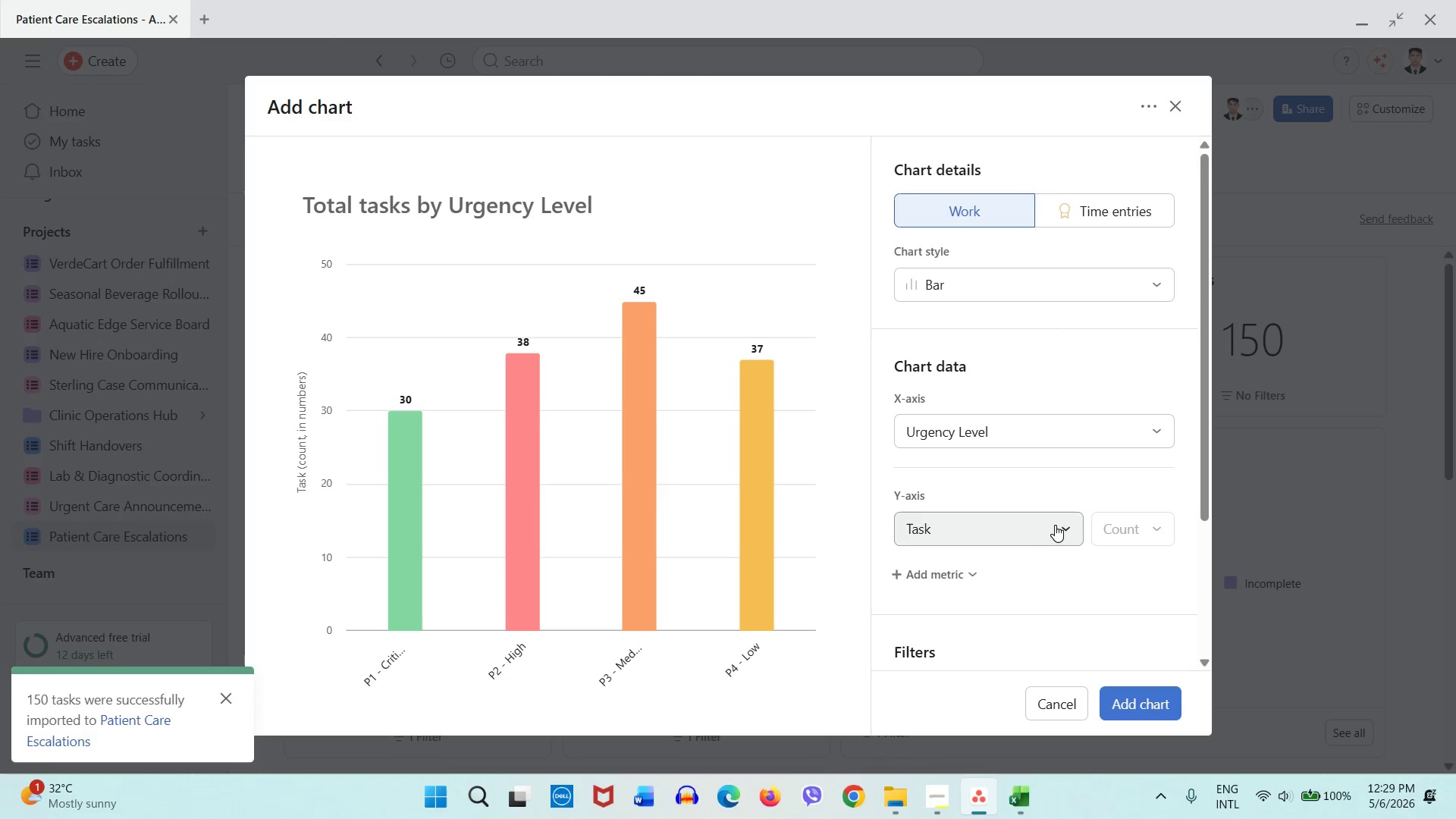 
triple_click([1055, 525])
 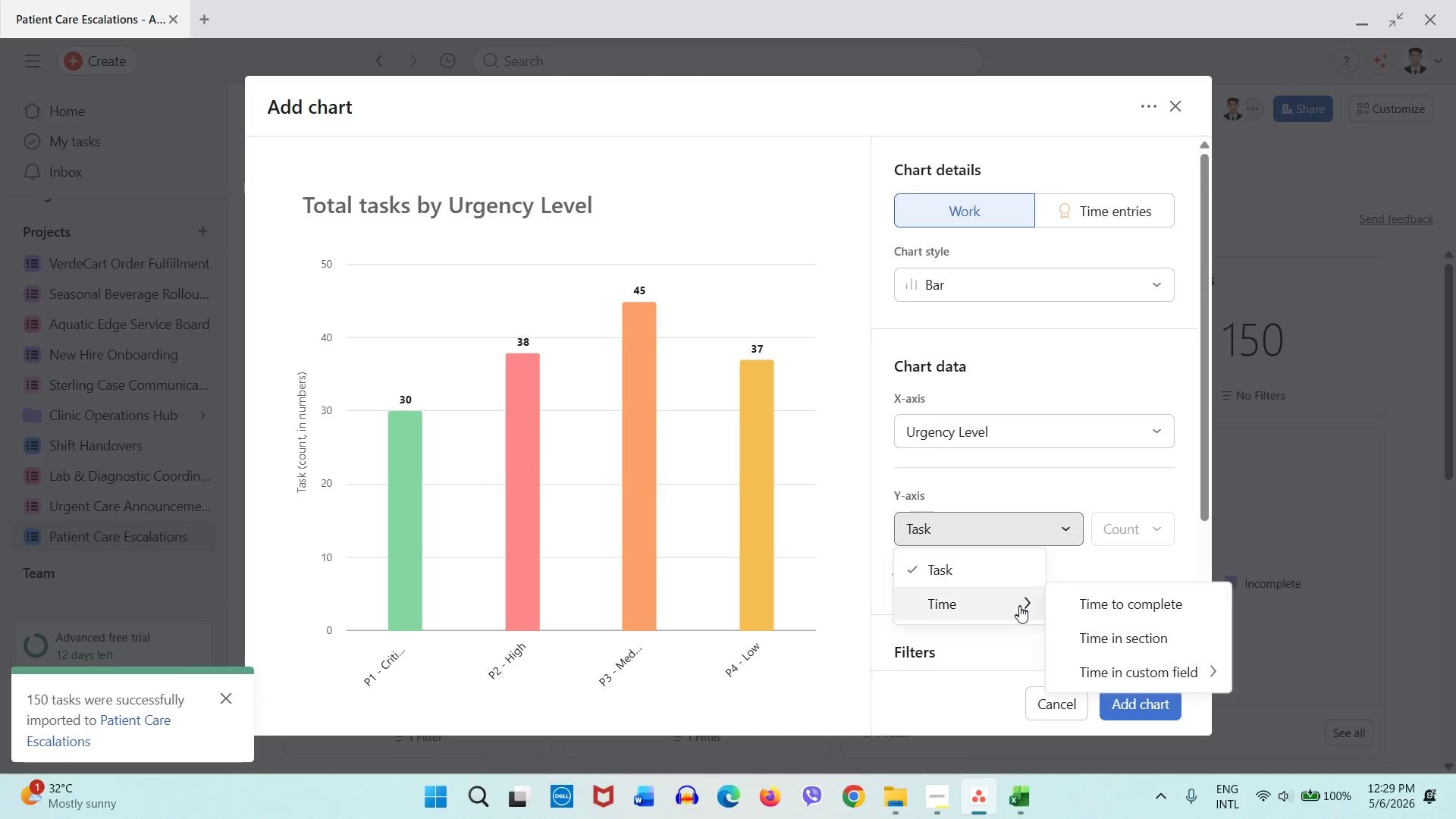 
triple_click([1019, 606])
 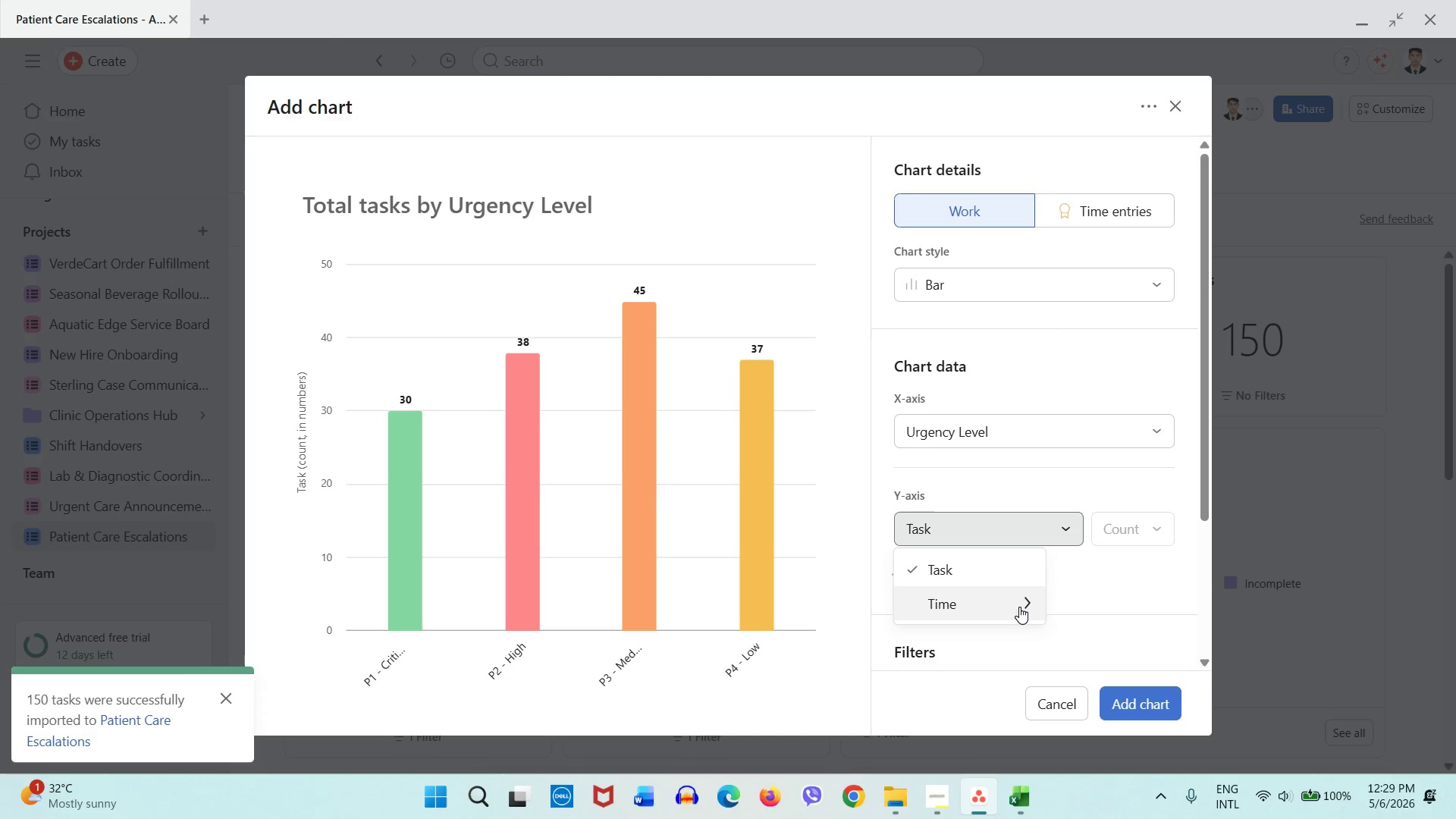 
left_click([1019, 607])
 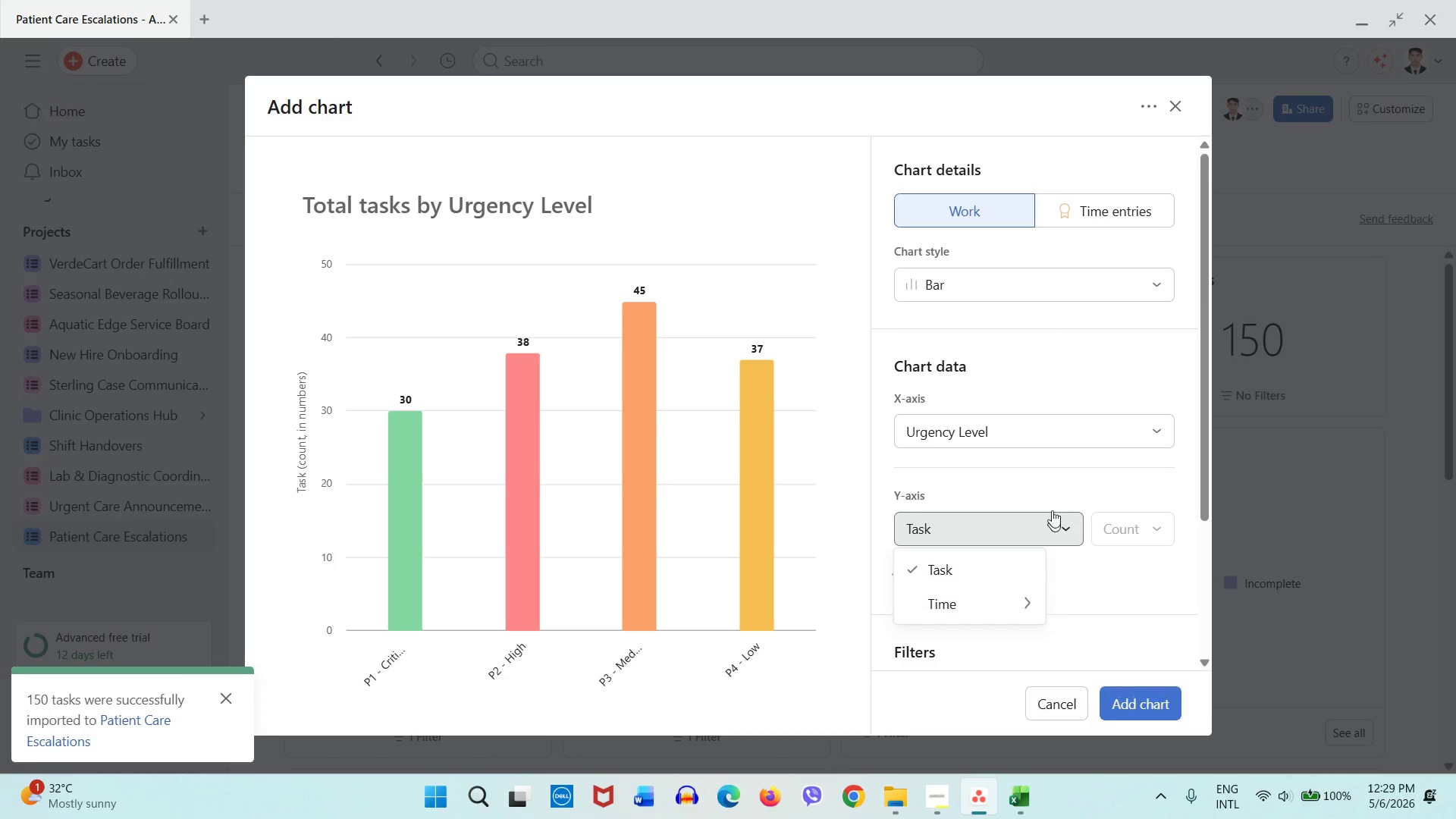 
left_click([1053, 477])
 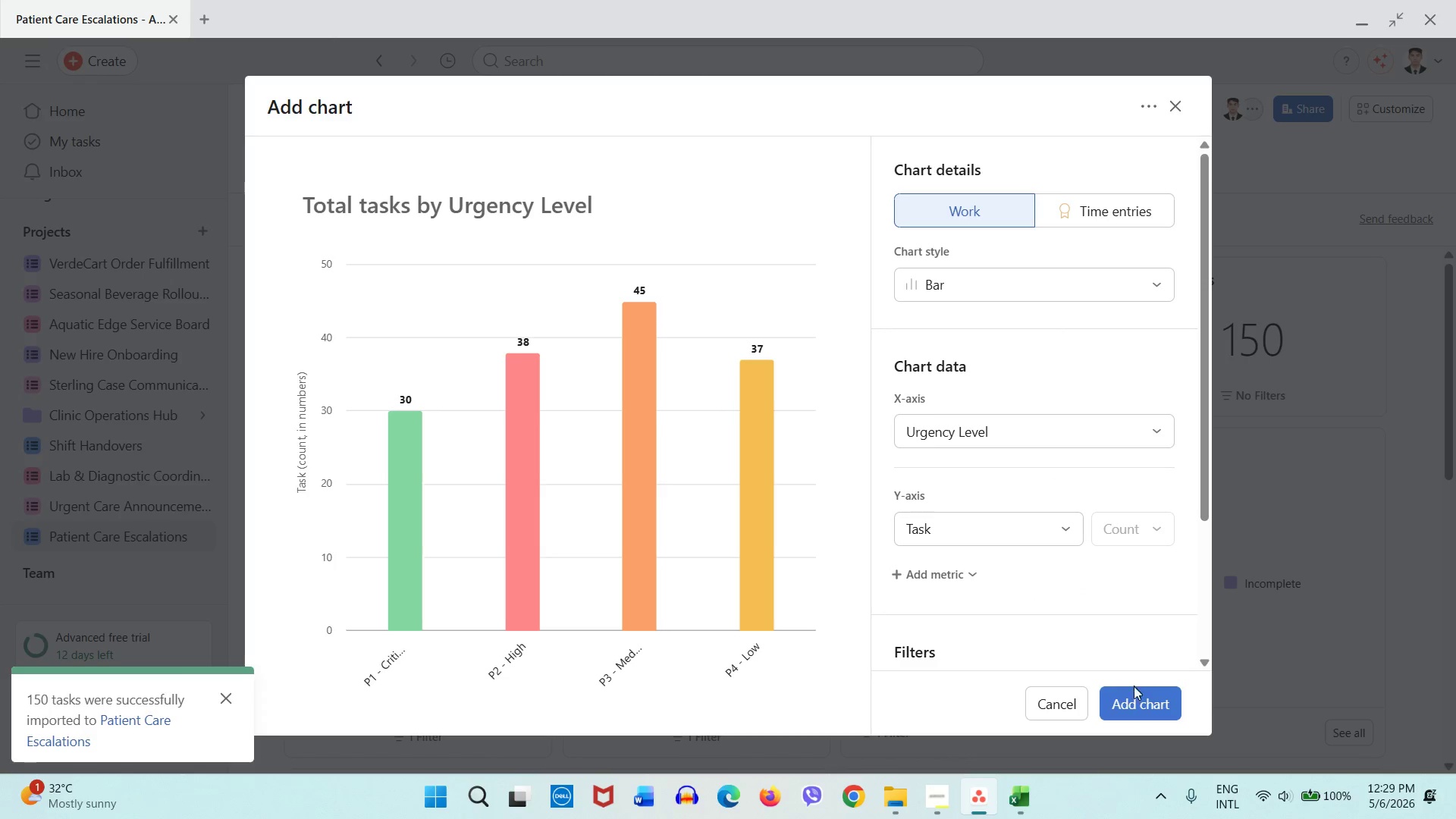 
left_click([1134, 689])
 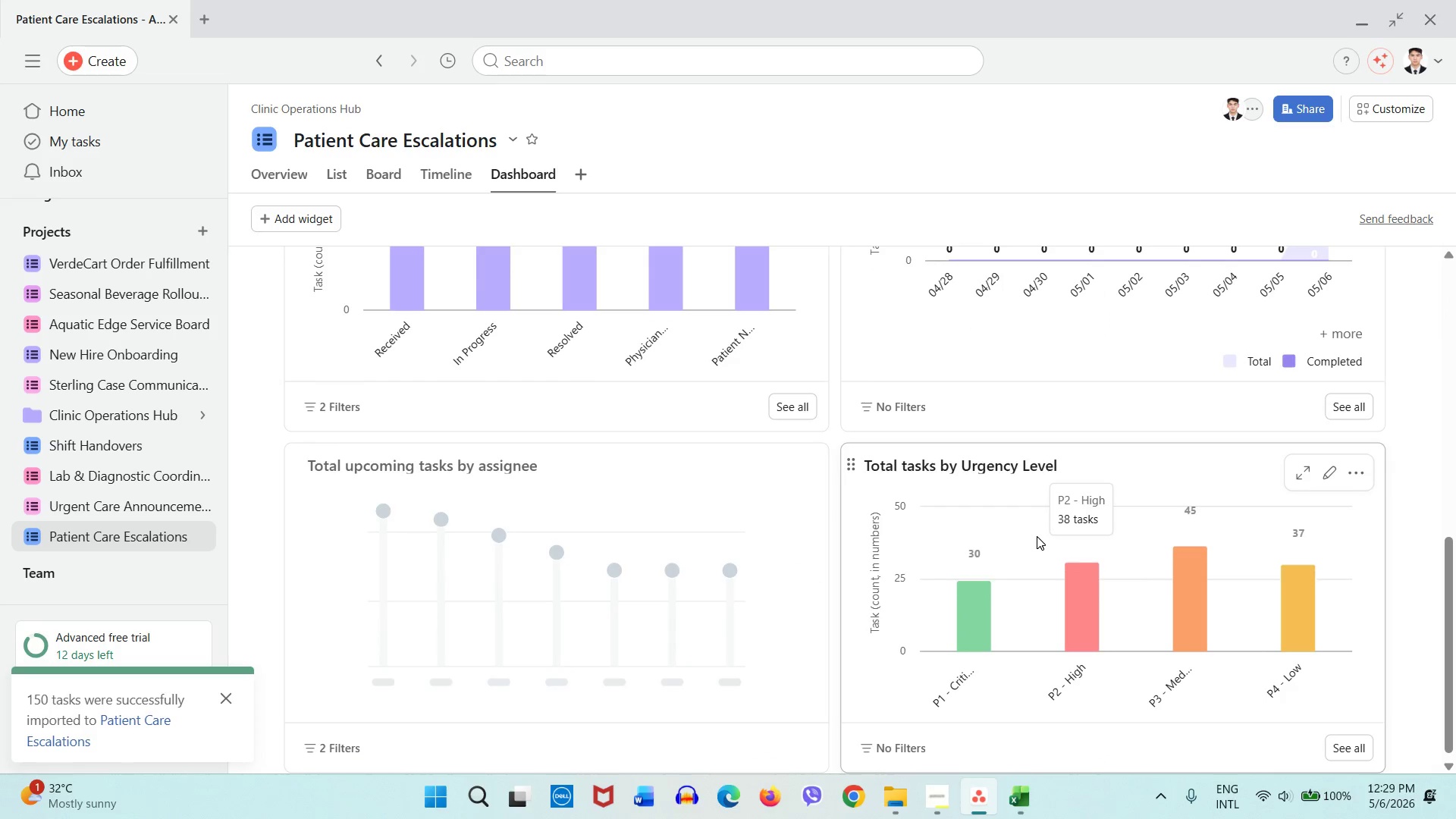 
scroll: coordinate [1153, 602], scroll_direction: up, amount: 1.0
 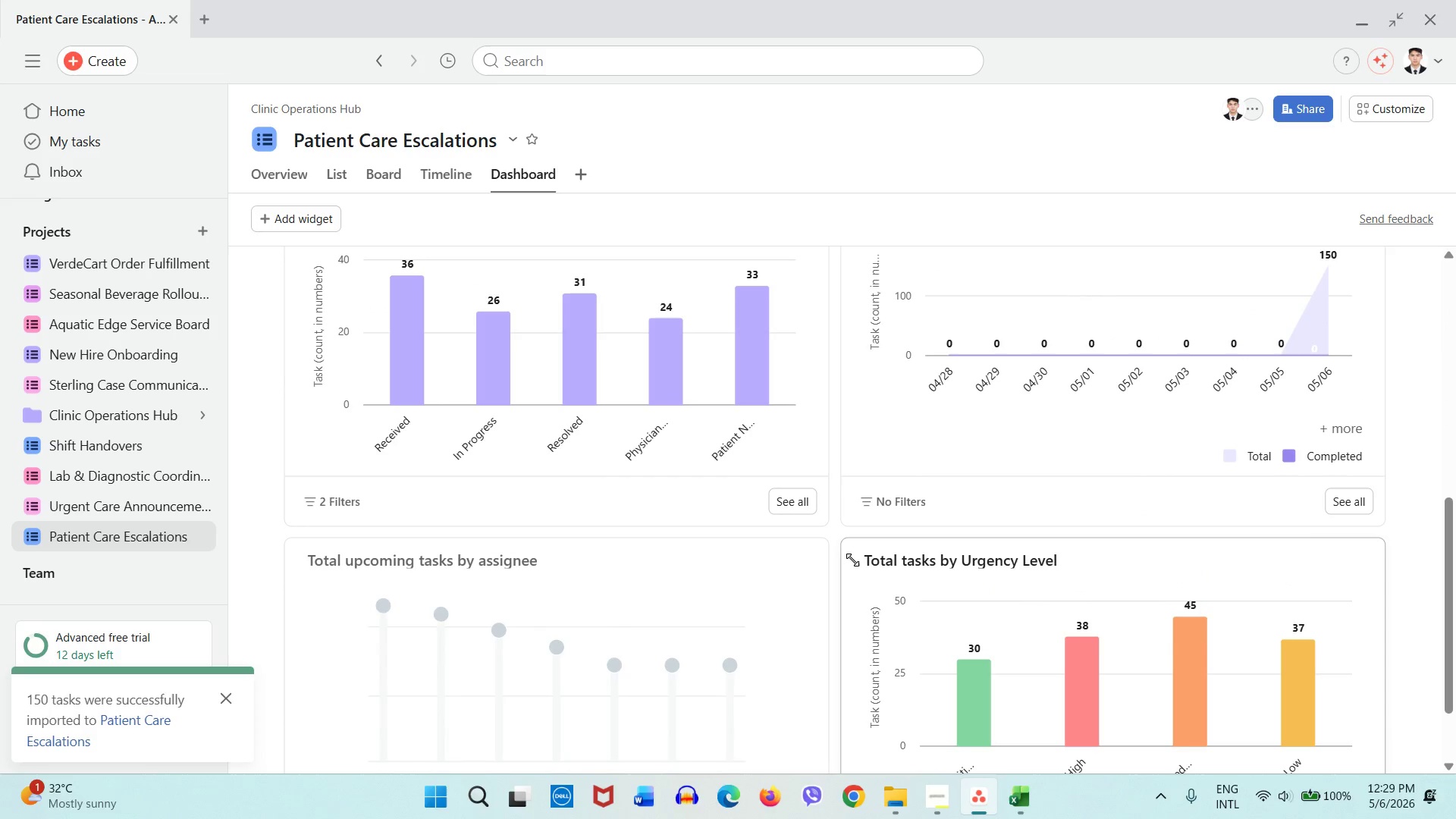 
left_click_drag(start_coordinate=[852, 560], to_coordinate=[831, 368])
 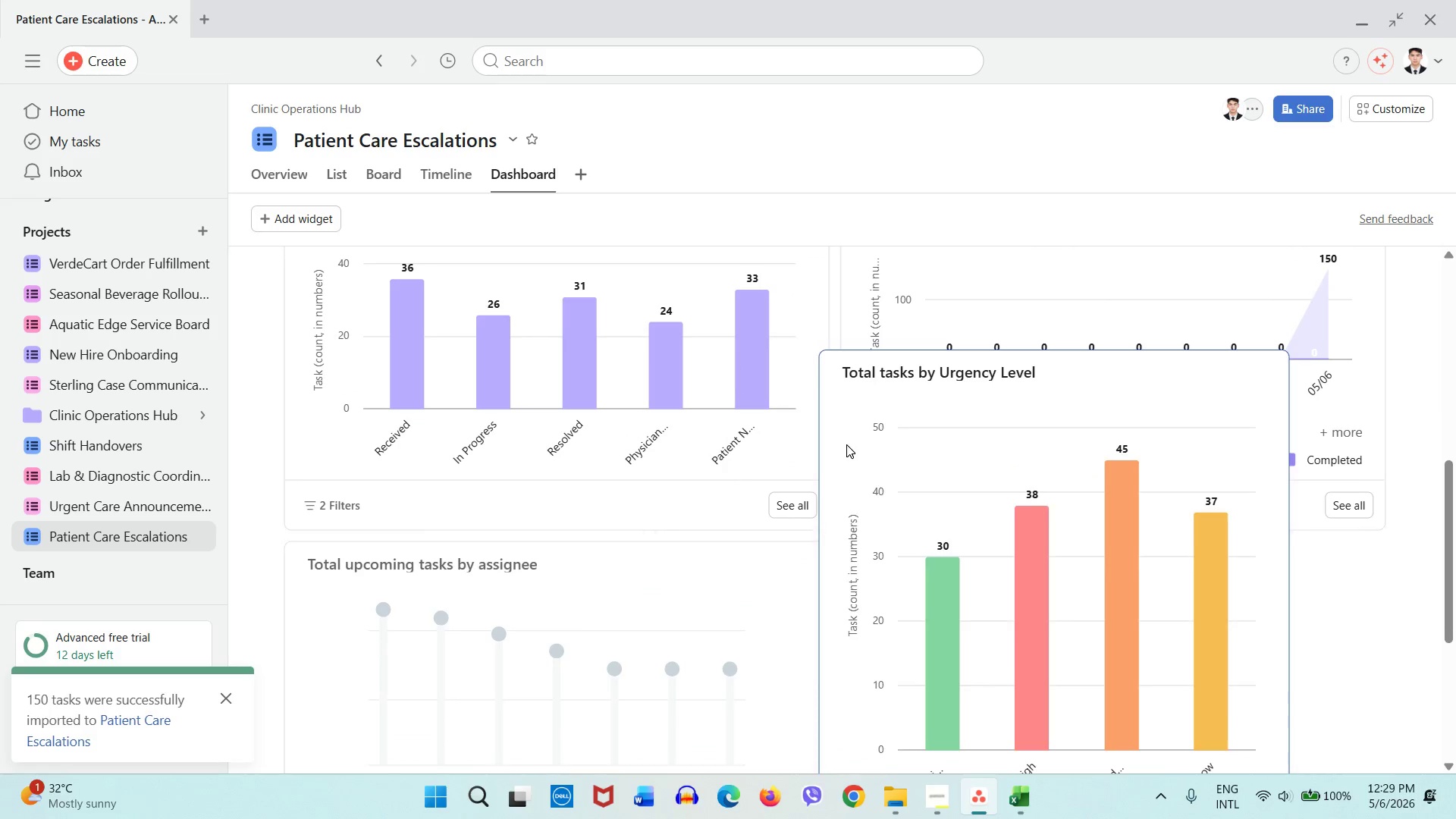 
scroll: coordinate [901, 375], scroll_direction: up, amount: 8.0
 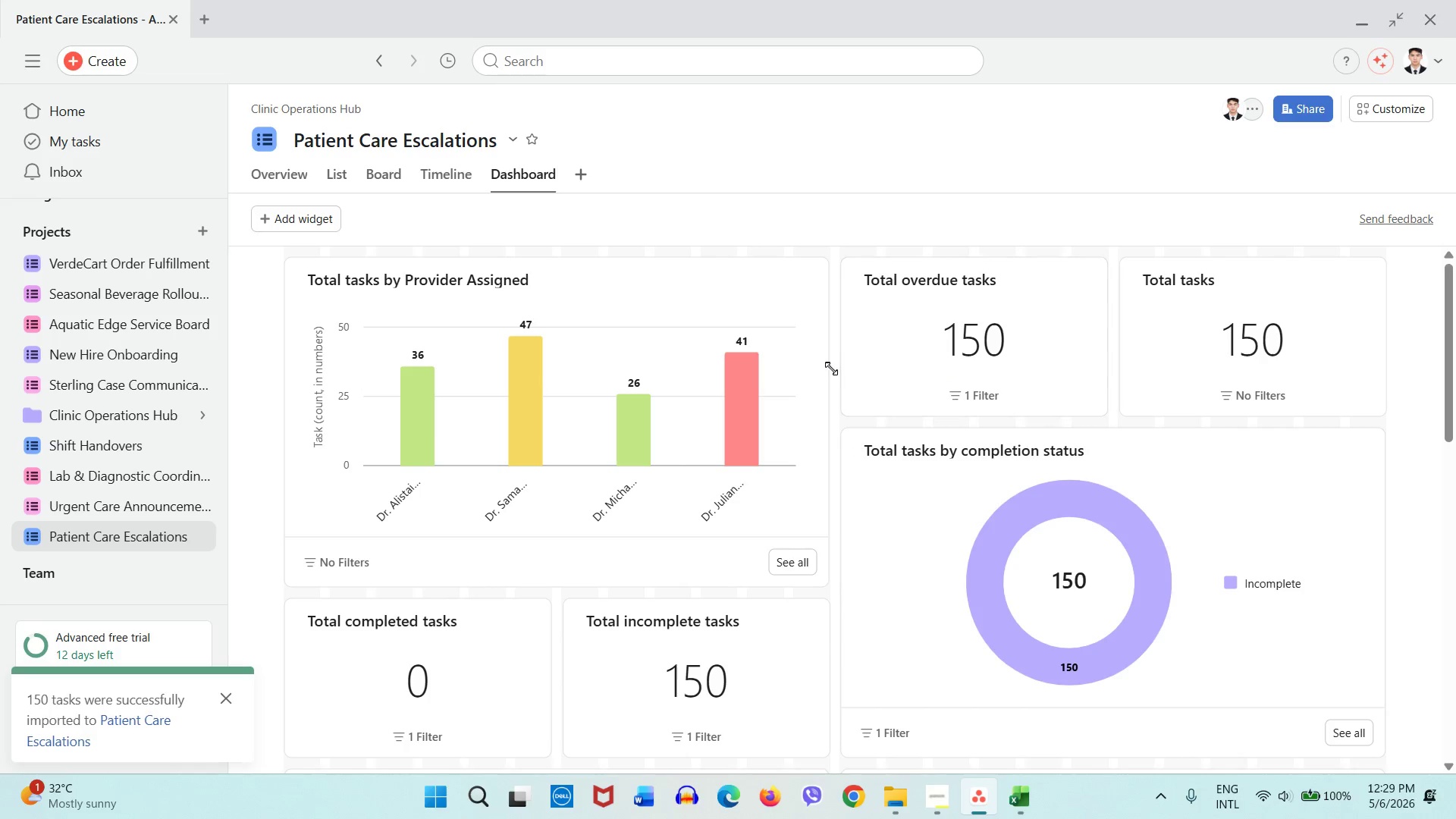 
scroll: coordinate [836, 394], scroll_direction: down, amount: 6.0
 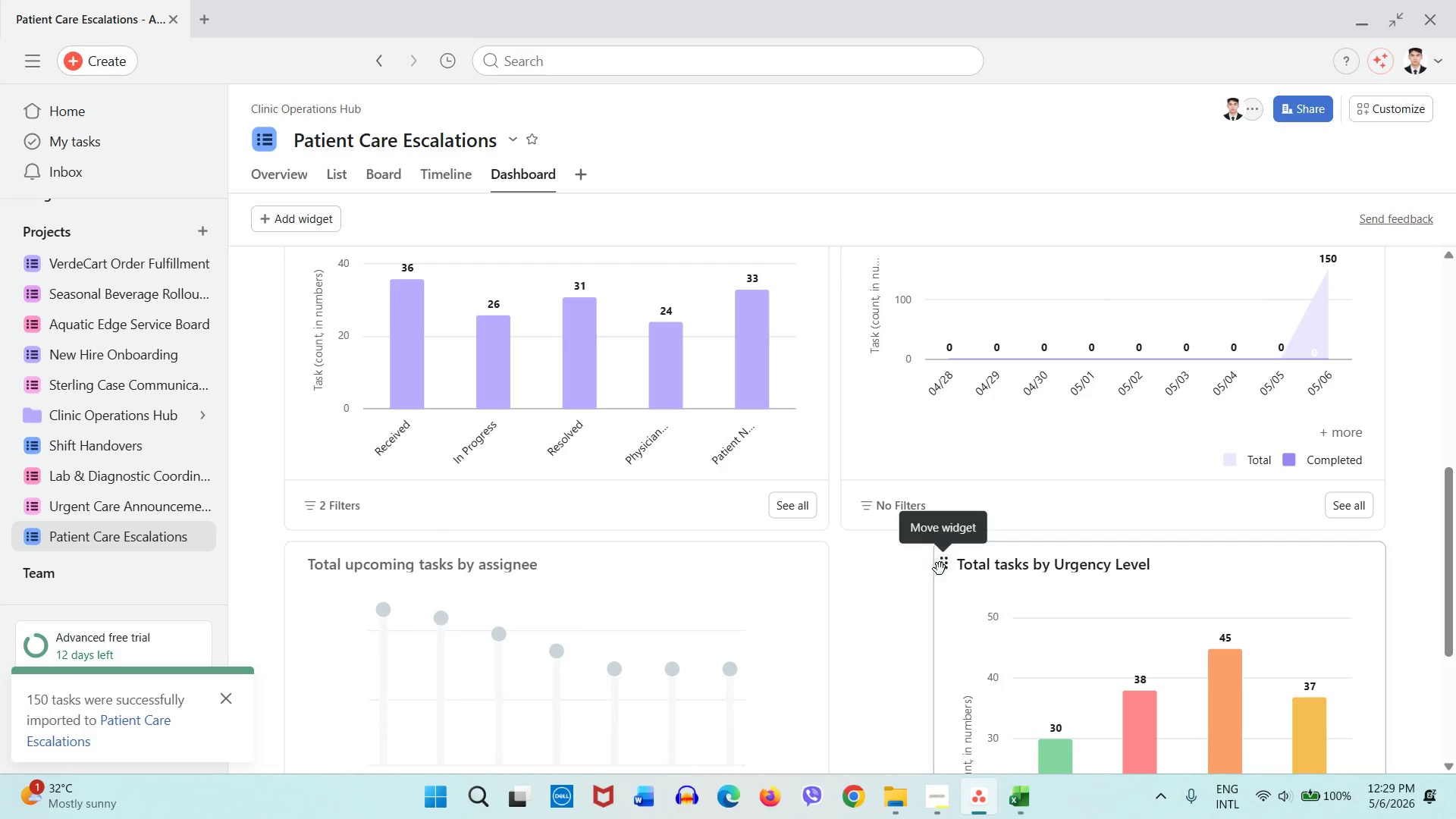 
left_click_drag(start_coordinate=[933, 573], to_coordinate=[833, 576])
 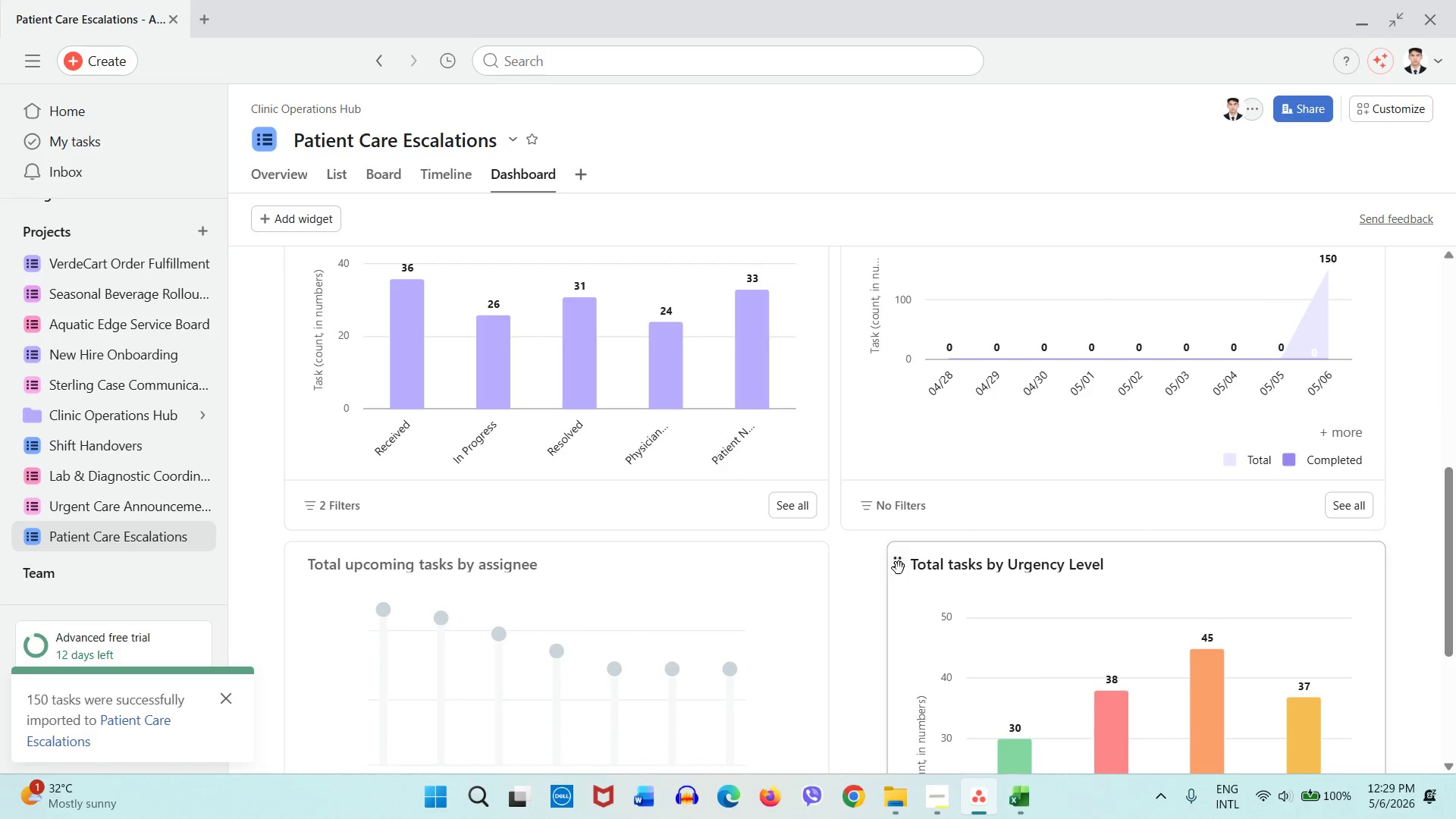 
left_click_drag(start_coordinate=[900, 566], to_coordinate=[856, 278])
 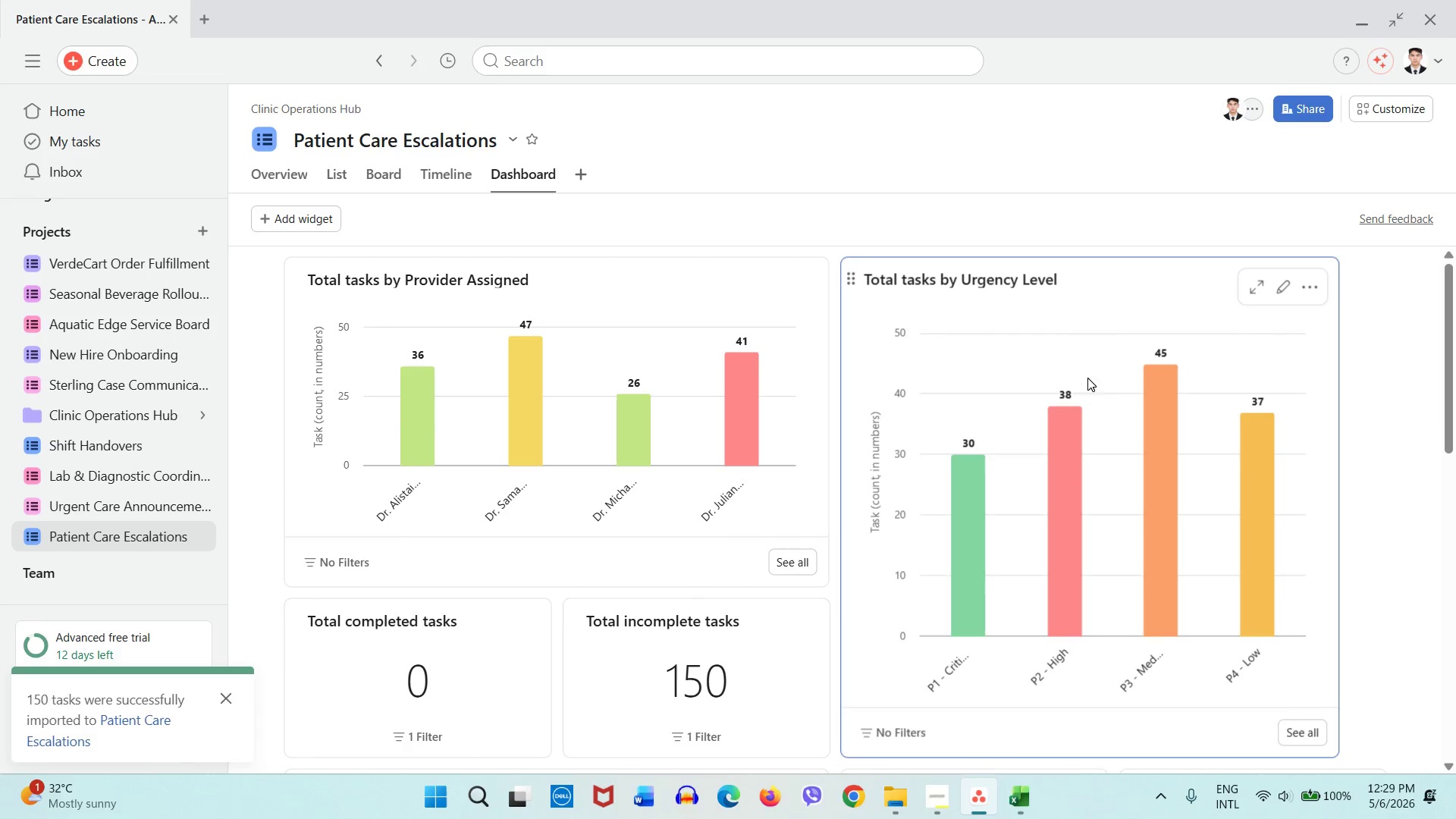 
scroll: coordinate [903, 413], scroll_direction: up, amount: 11.0
 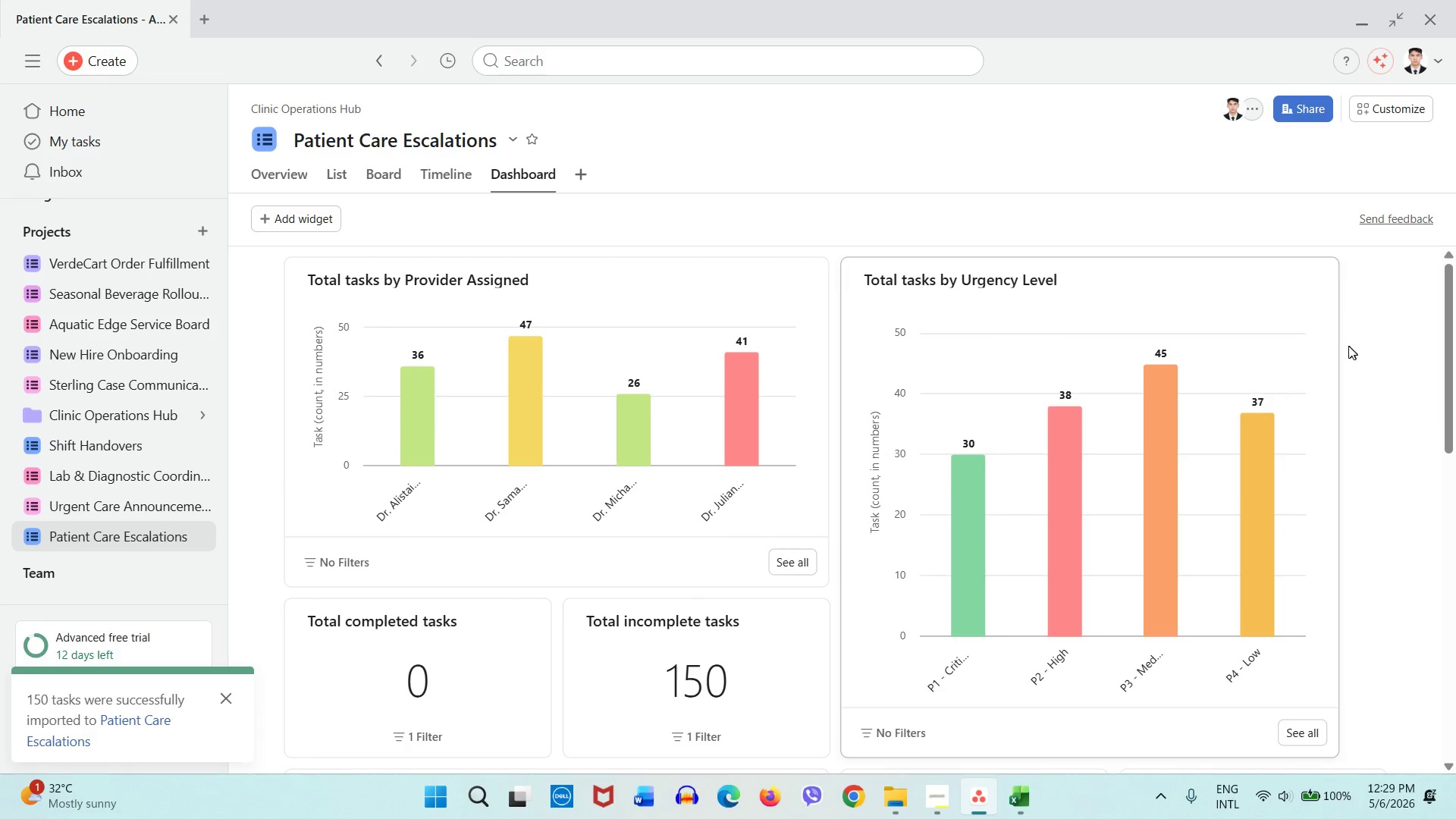 
left_click_drag(start_coordinate=[1332, 342], to_coordinate=[1436, 337])
 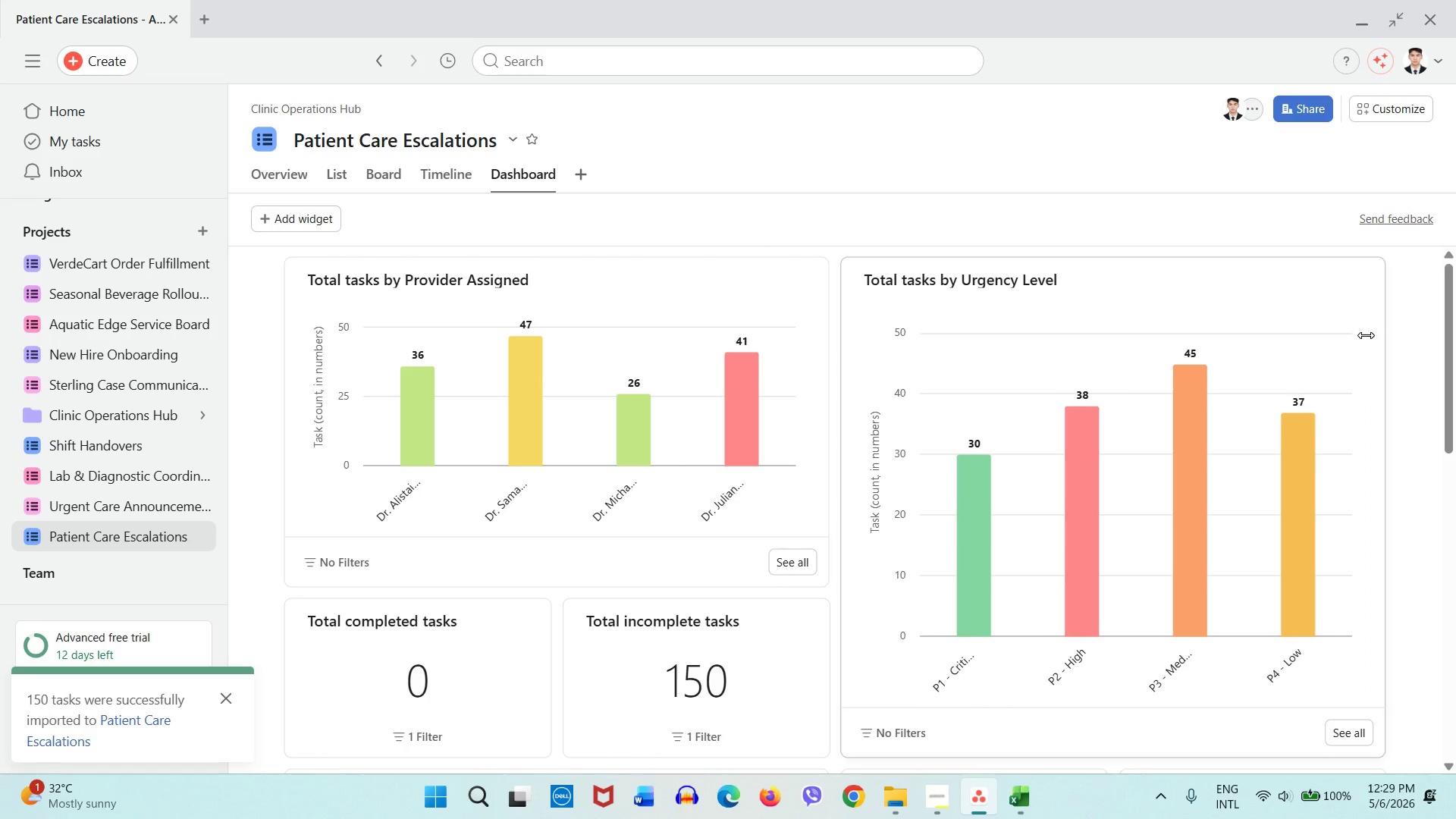 
mouse_move([1345, 347])
 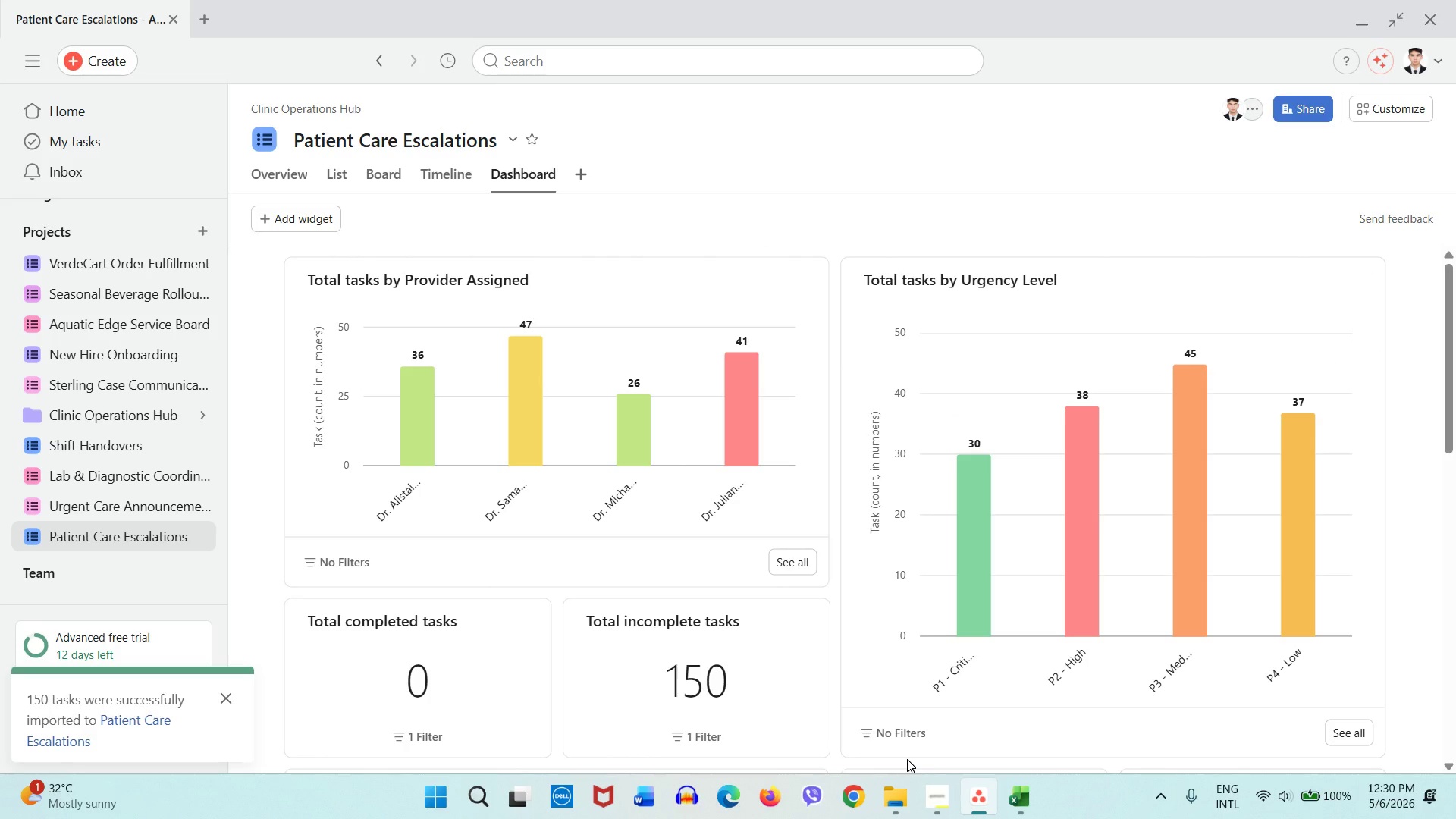 
wait(10.11)
 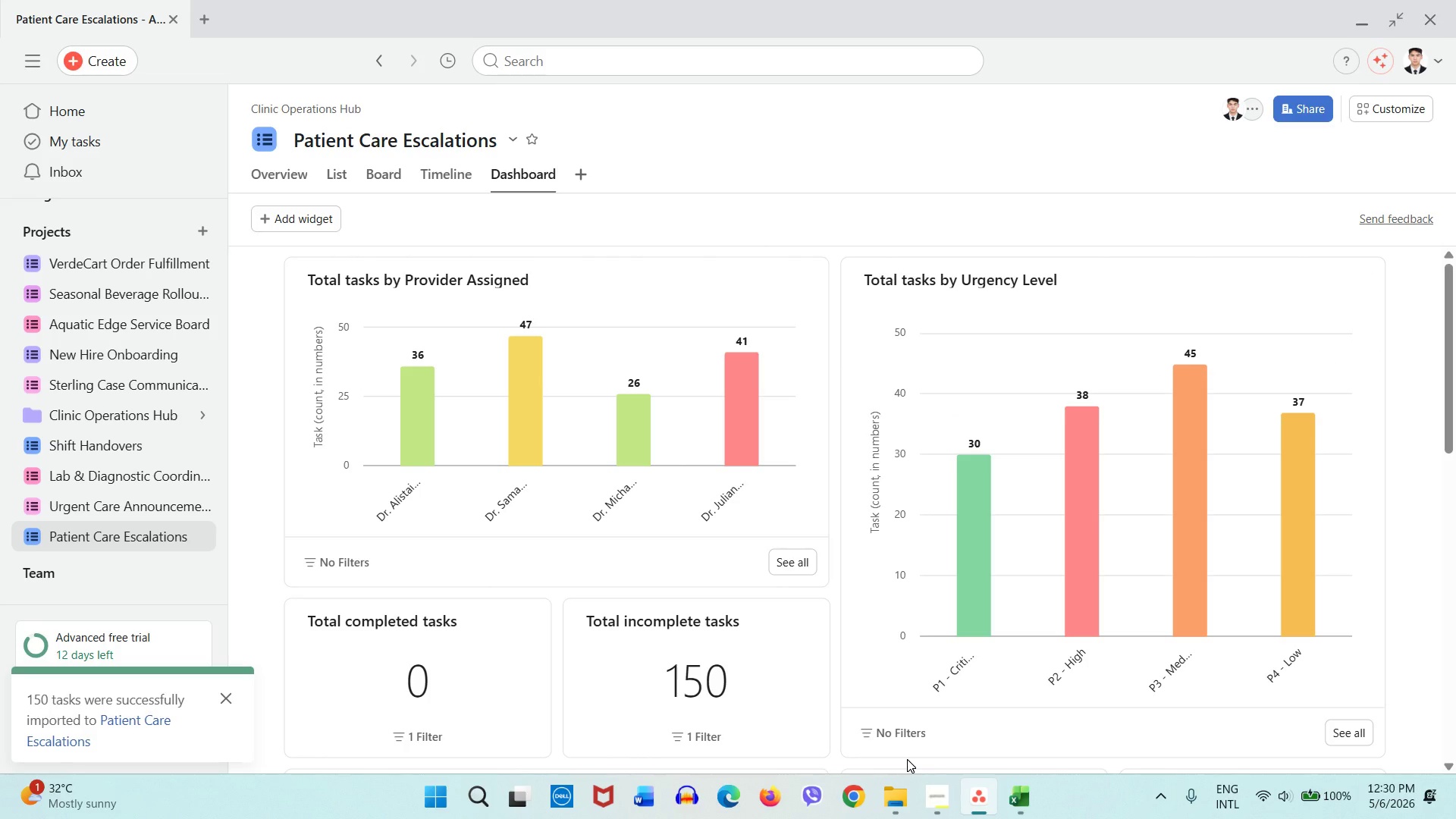 
left_click_drag(start_coordinate=[1100, 751], to_coordinate=[1107, 675])
 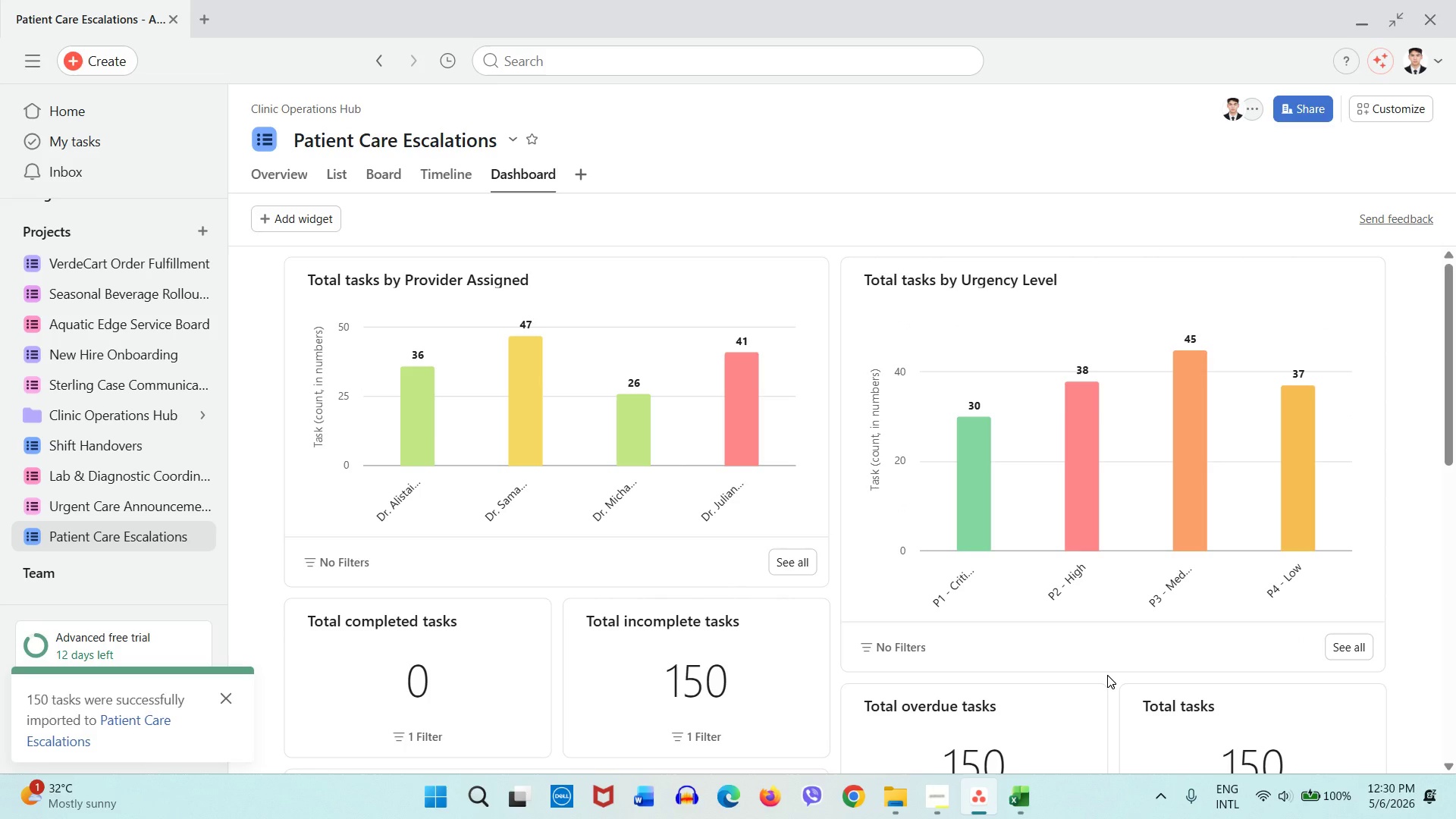 
wait(10.81)
 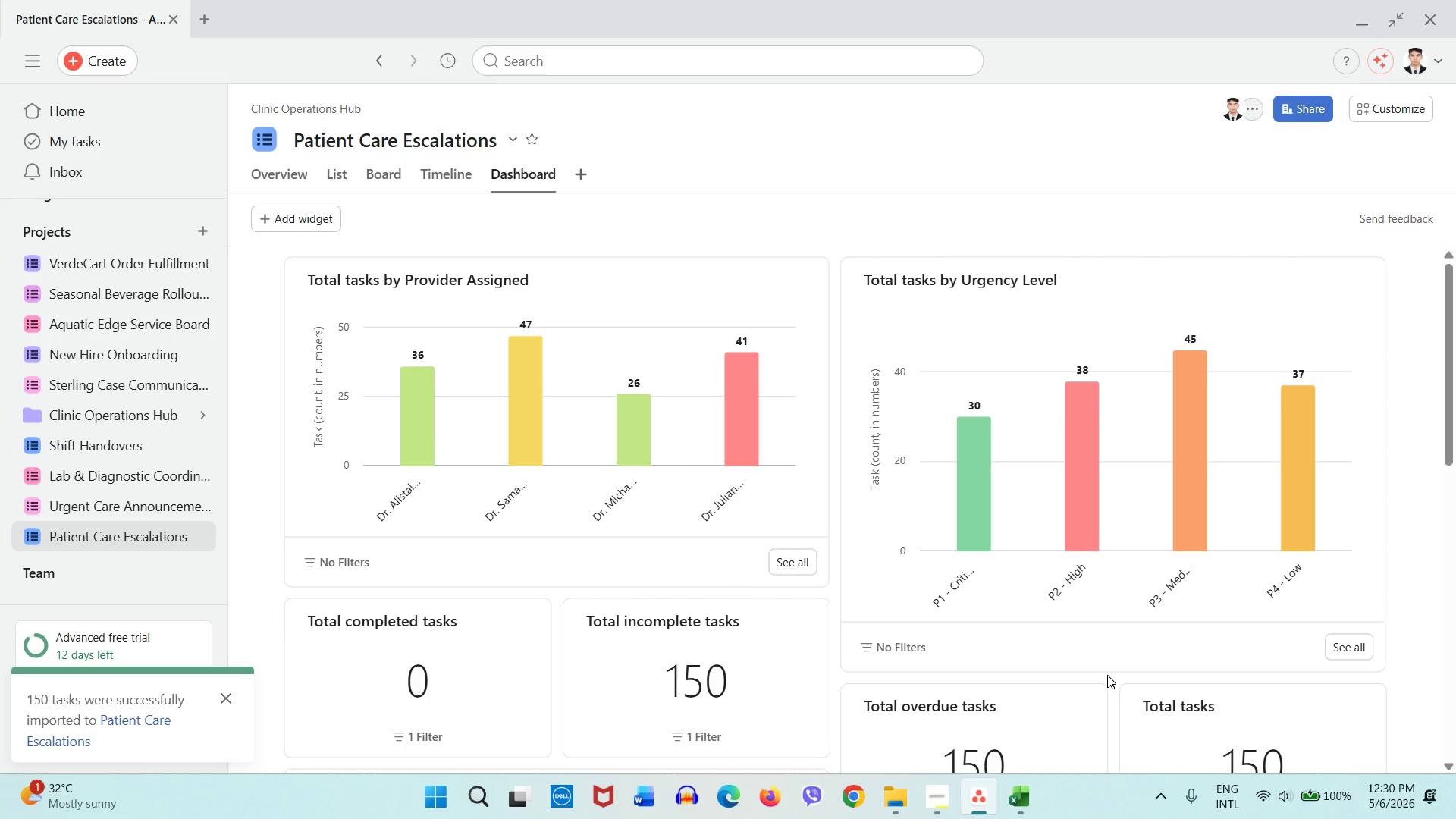 
left_click_drag(start_coordinate=[964, 670], to_coordinate=[990, 491])
 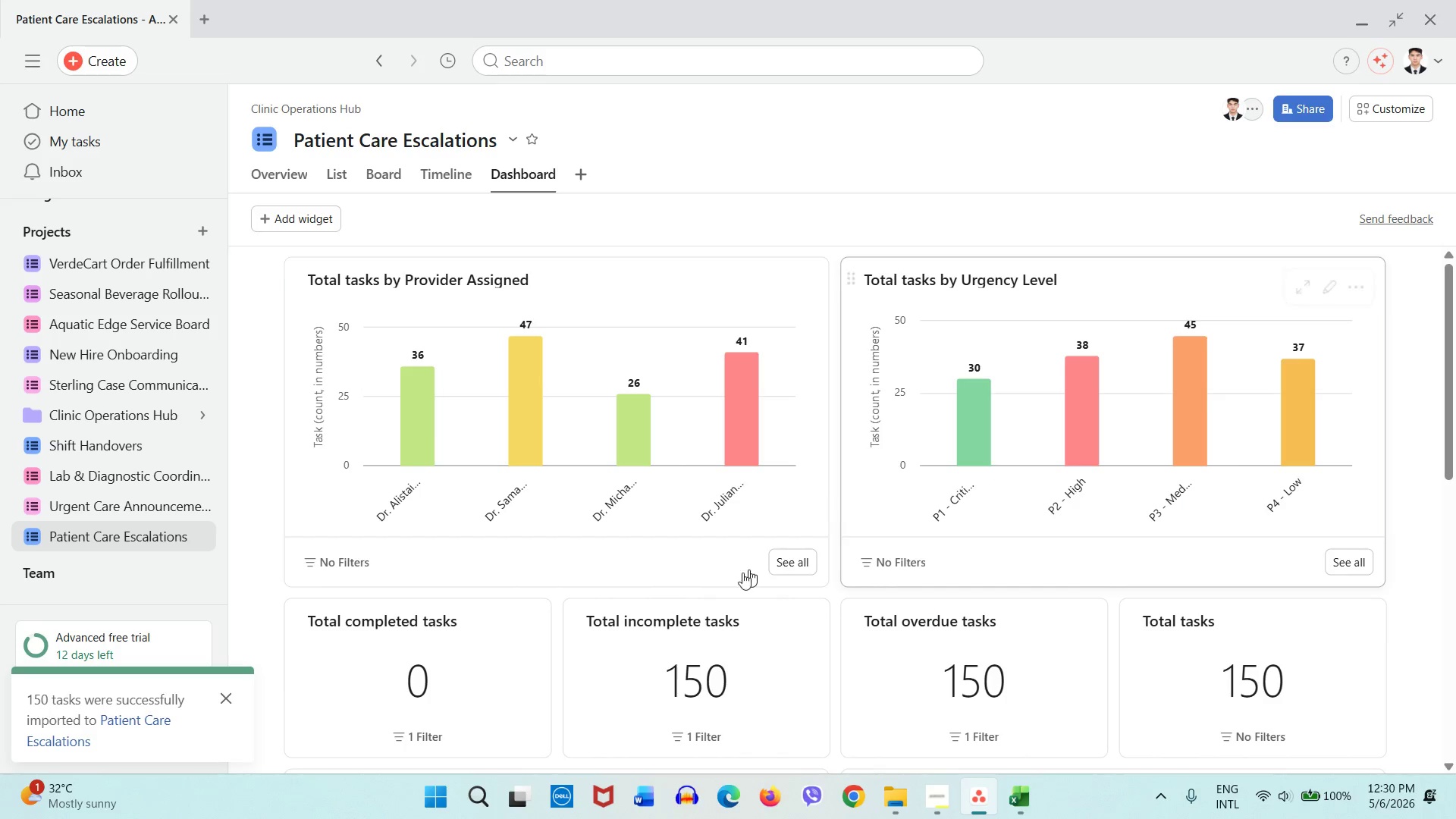 
scroll: coordinate [839, 573], scroll_direction: up, amount: 3.0
 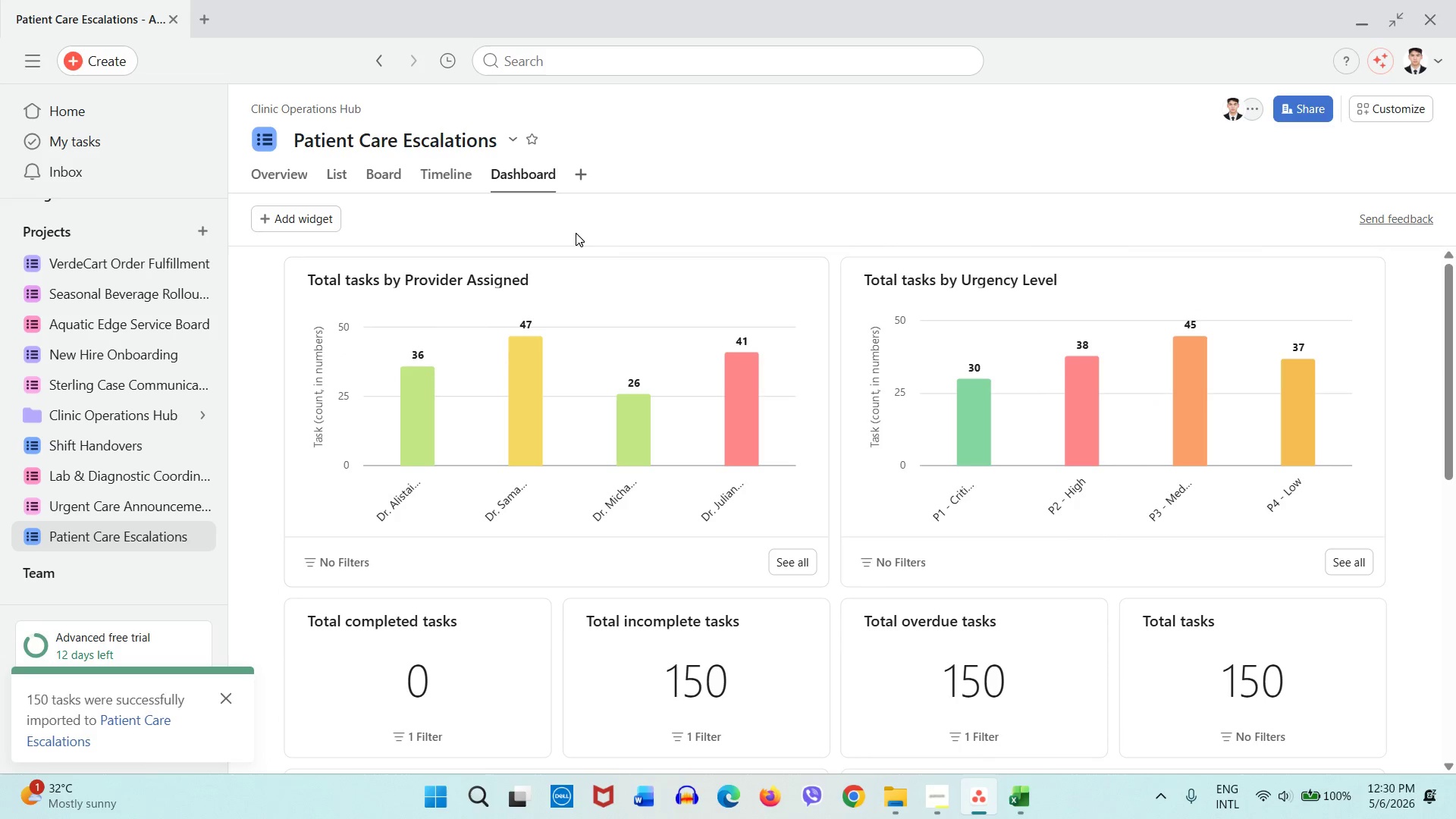 
left_click([576, 233])
 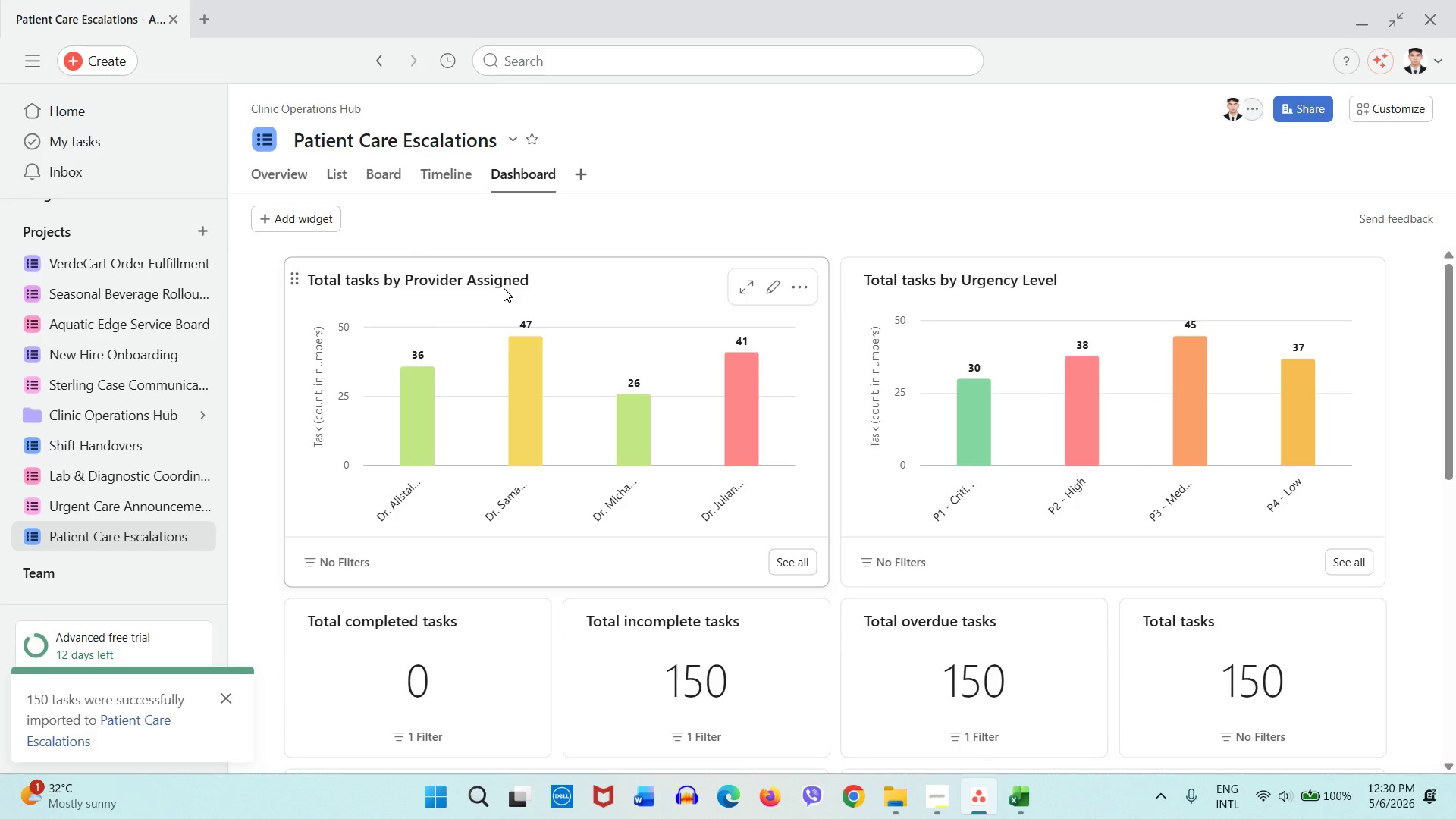 
wait(8.05)
 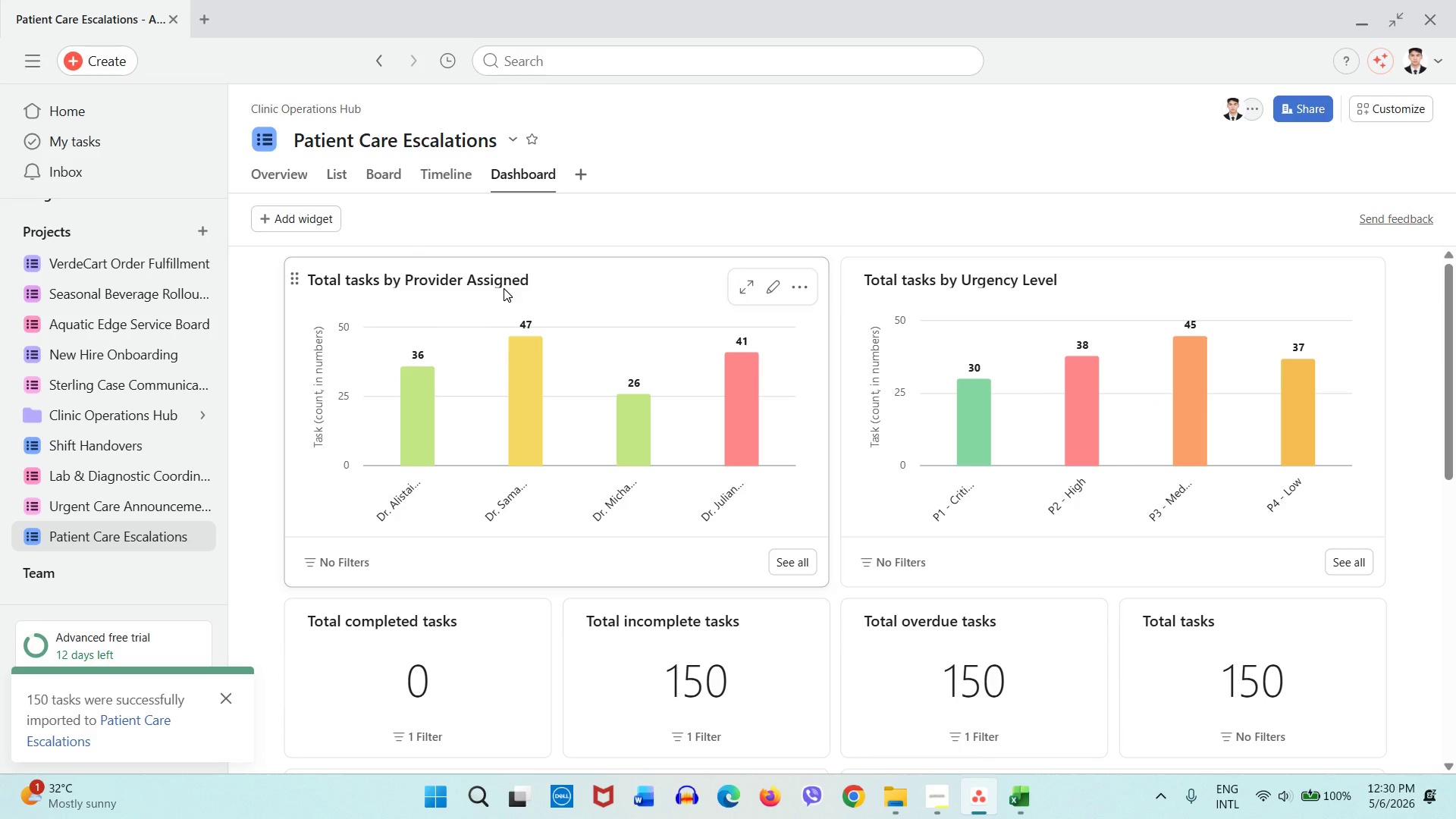 
left_click([1191, 194])
 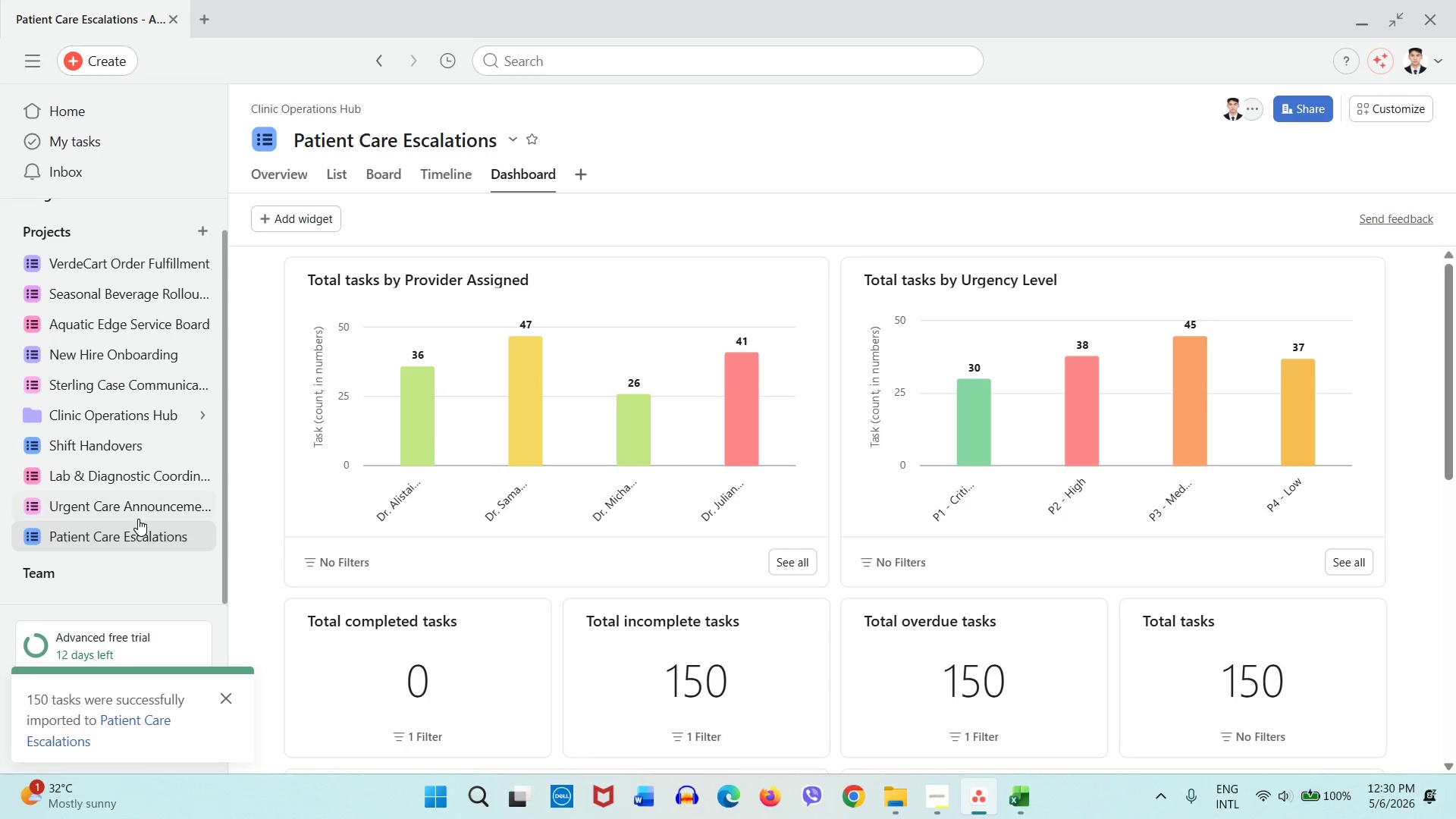 
left_click([139, 510])
 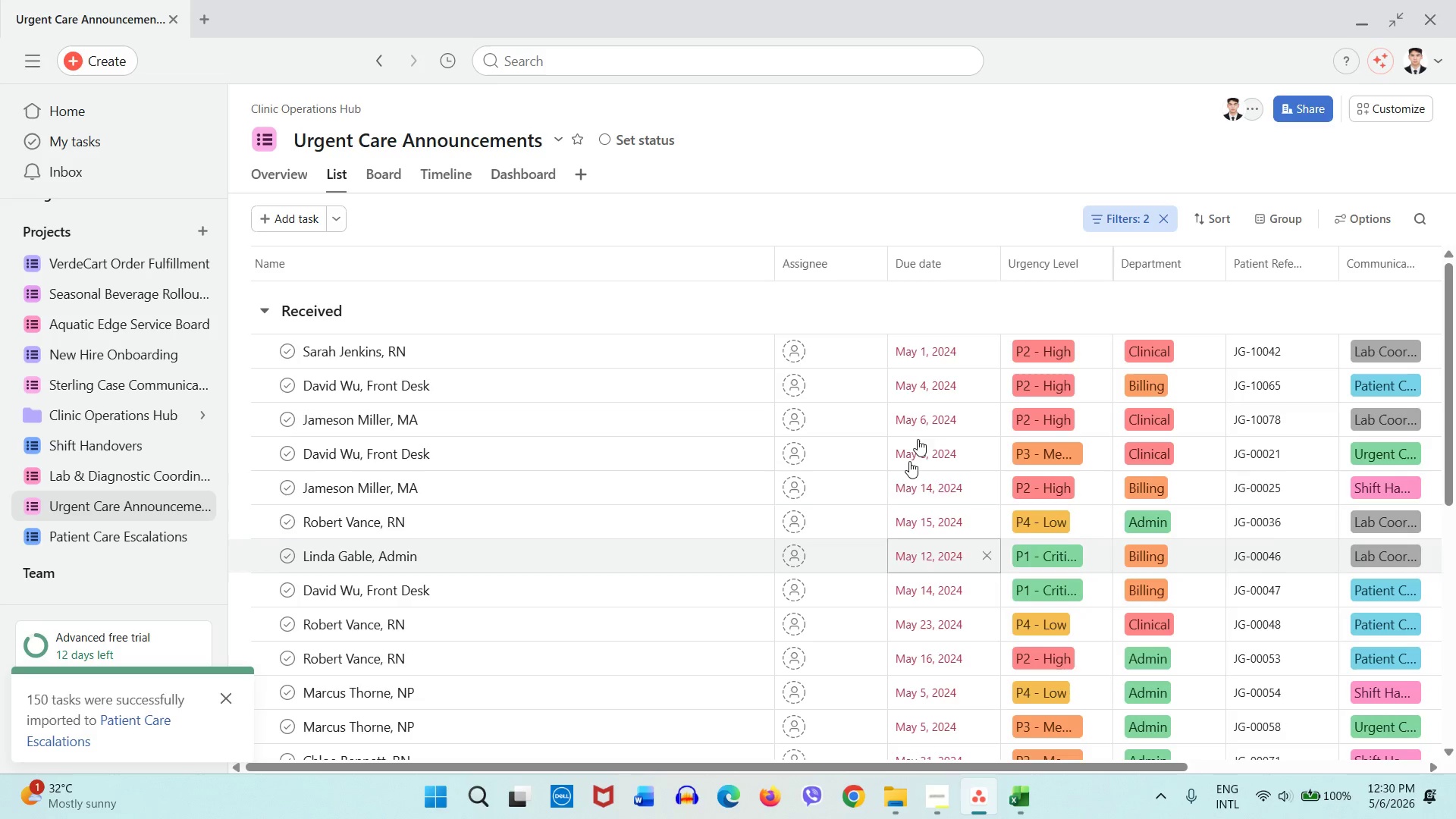 
mouse_move([1004, 799])
 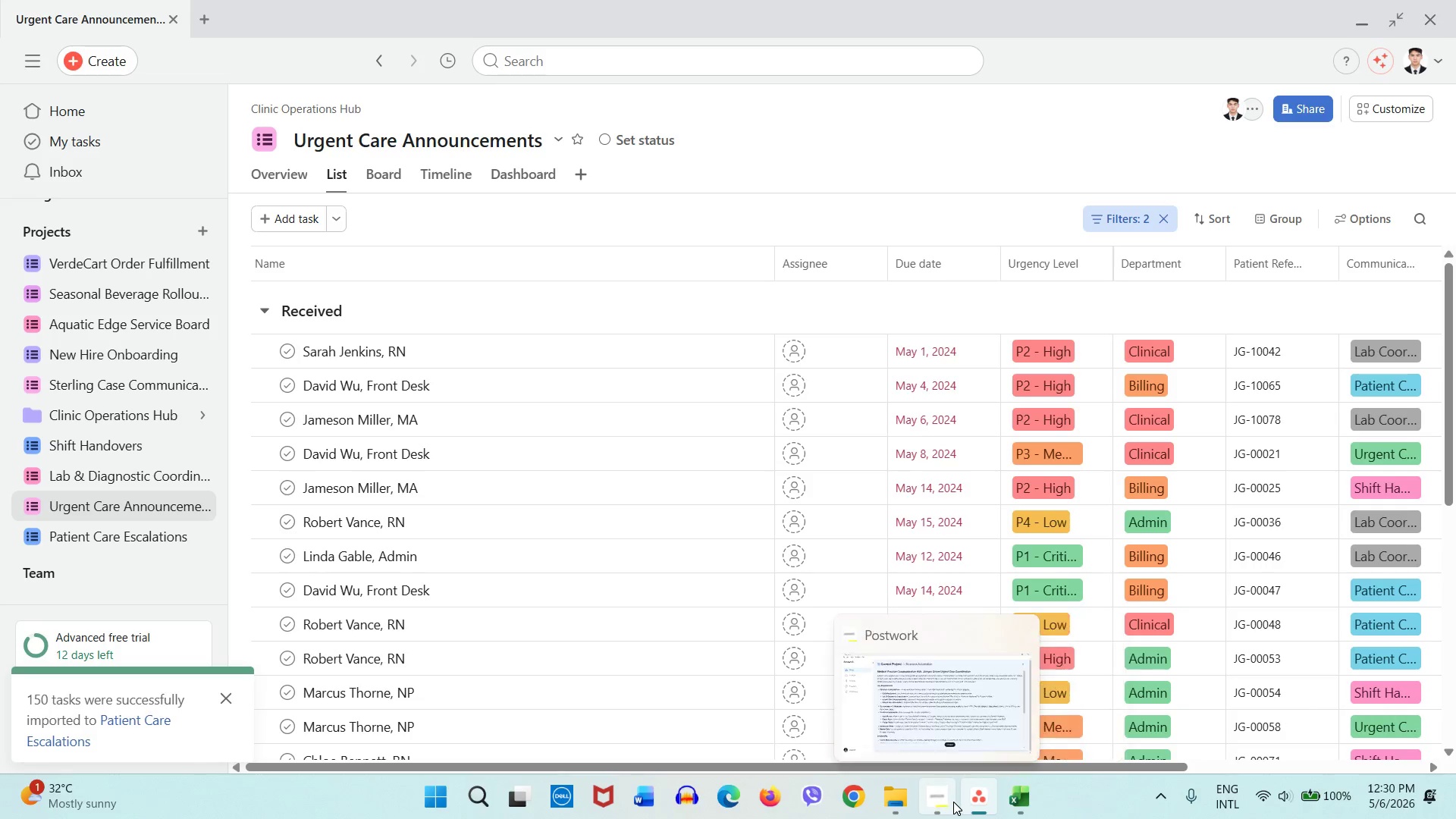 
left_click([953, 802])